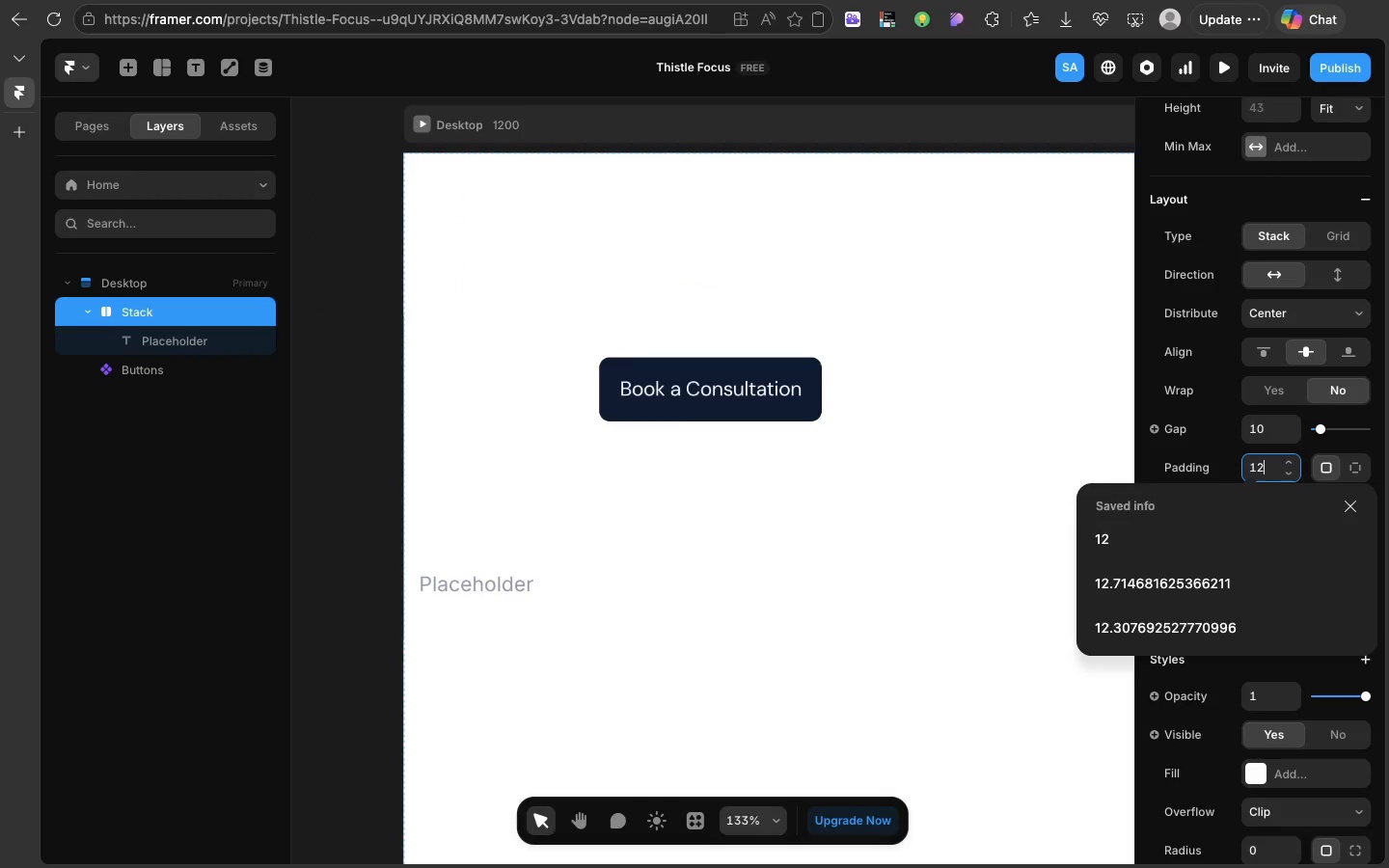 
key(Enter)
 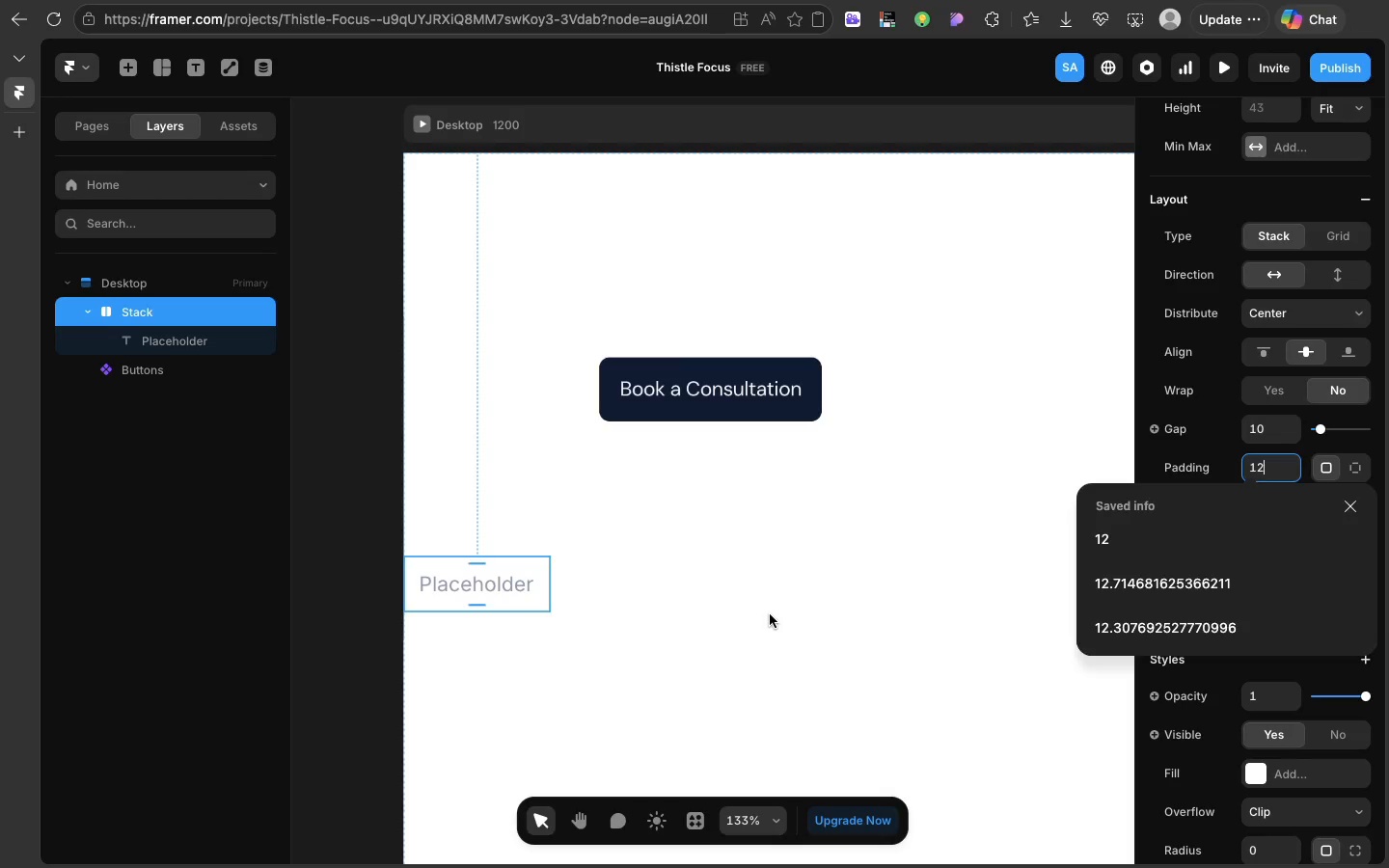 
left_click([770, 614])
 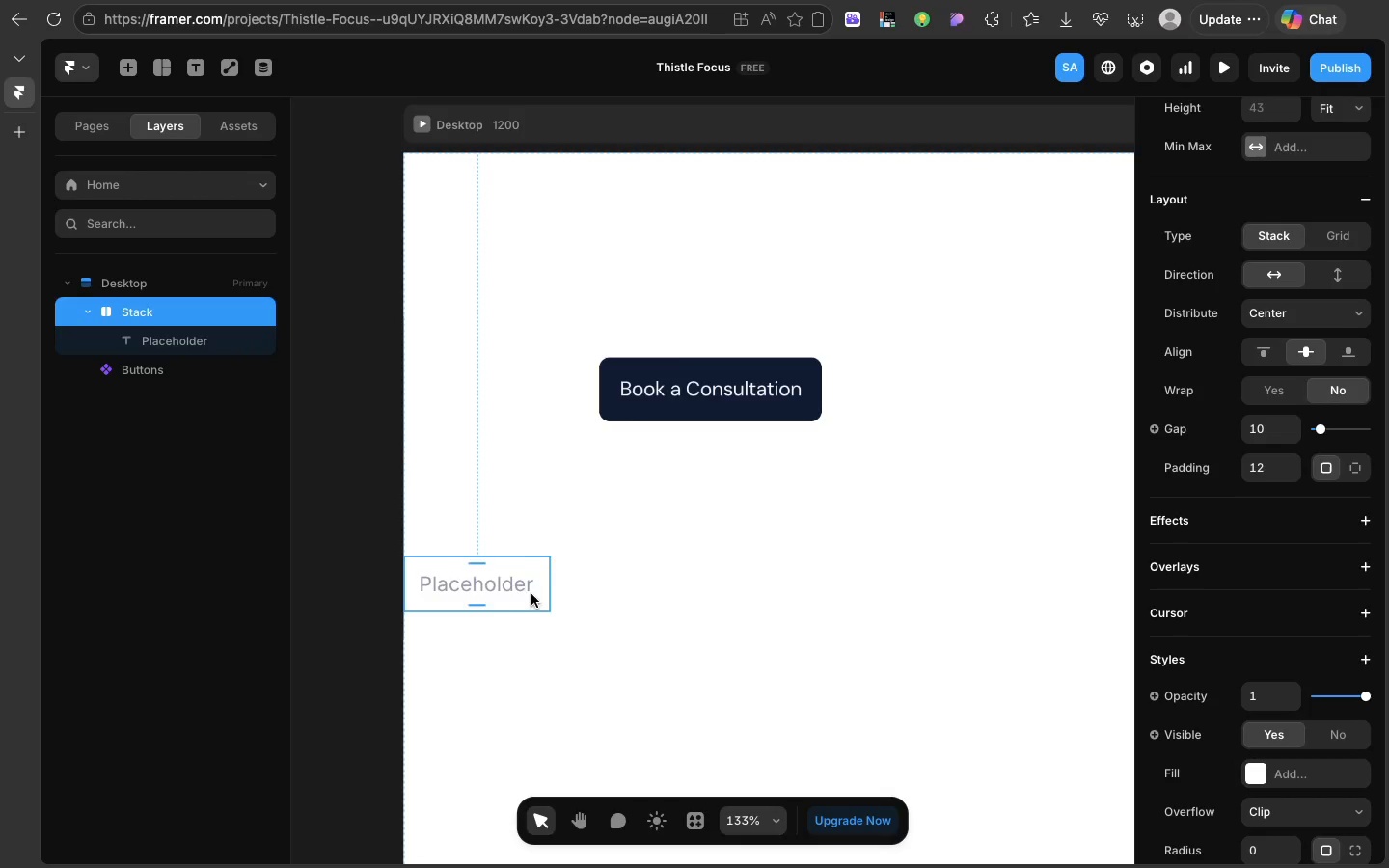 
left_click([504, 606])
 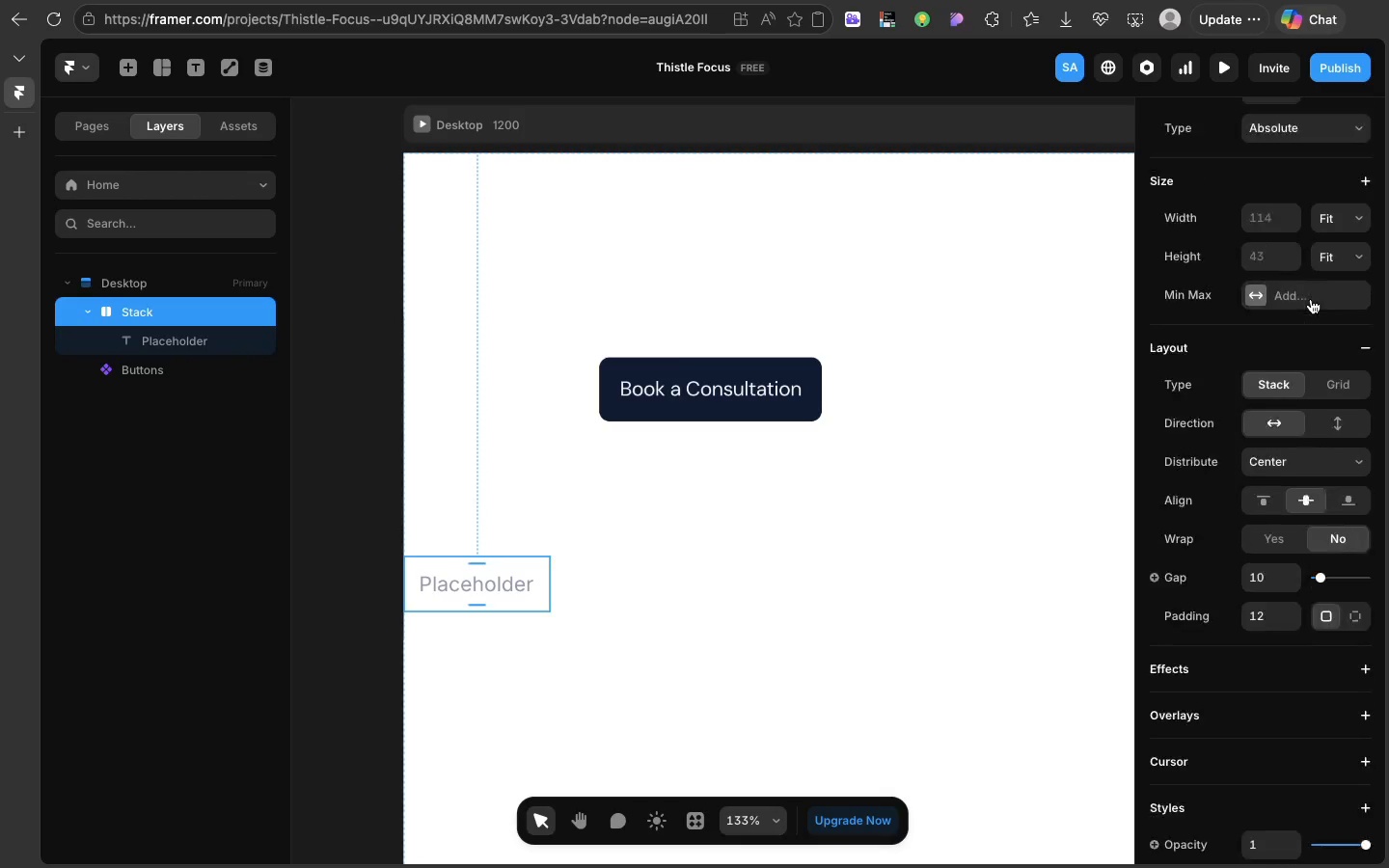 
scroll: coordinate [1311, 299], scroll_direction: up, amount: 18.0
 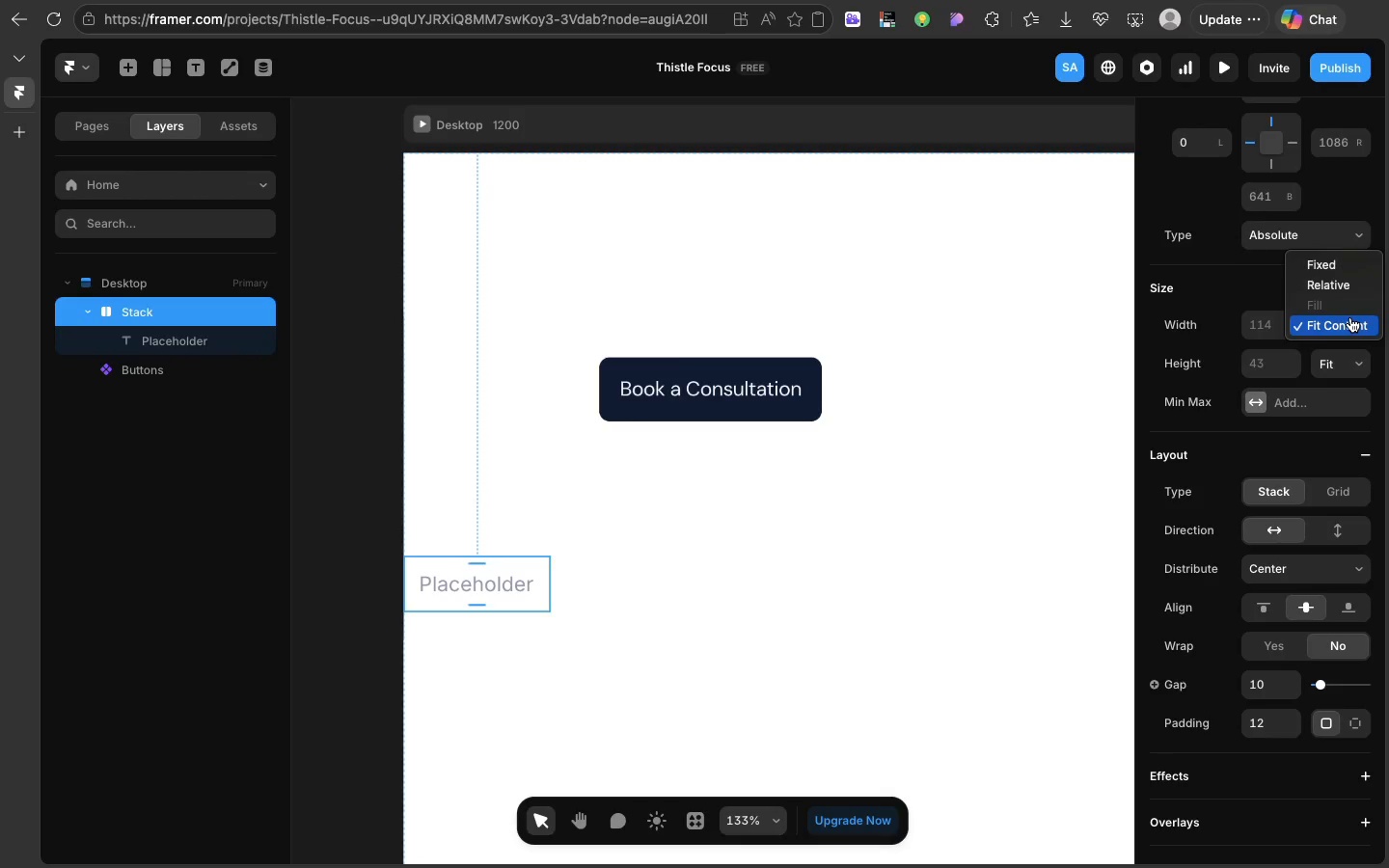 
left_click([1350, 317])
 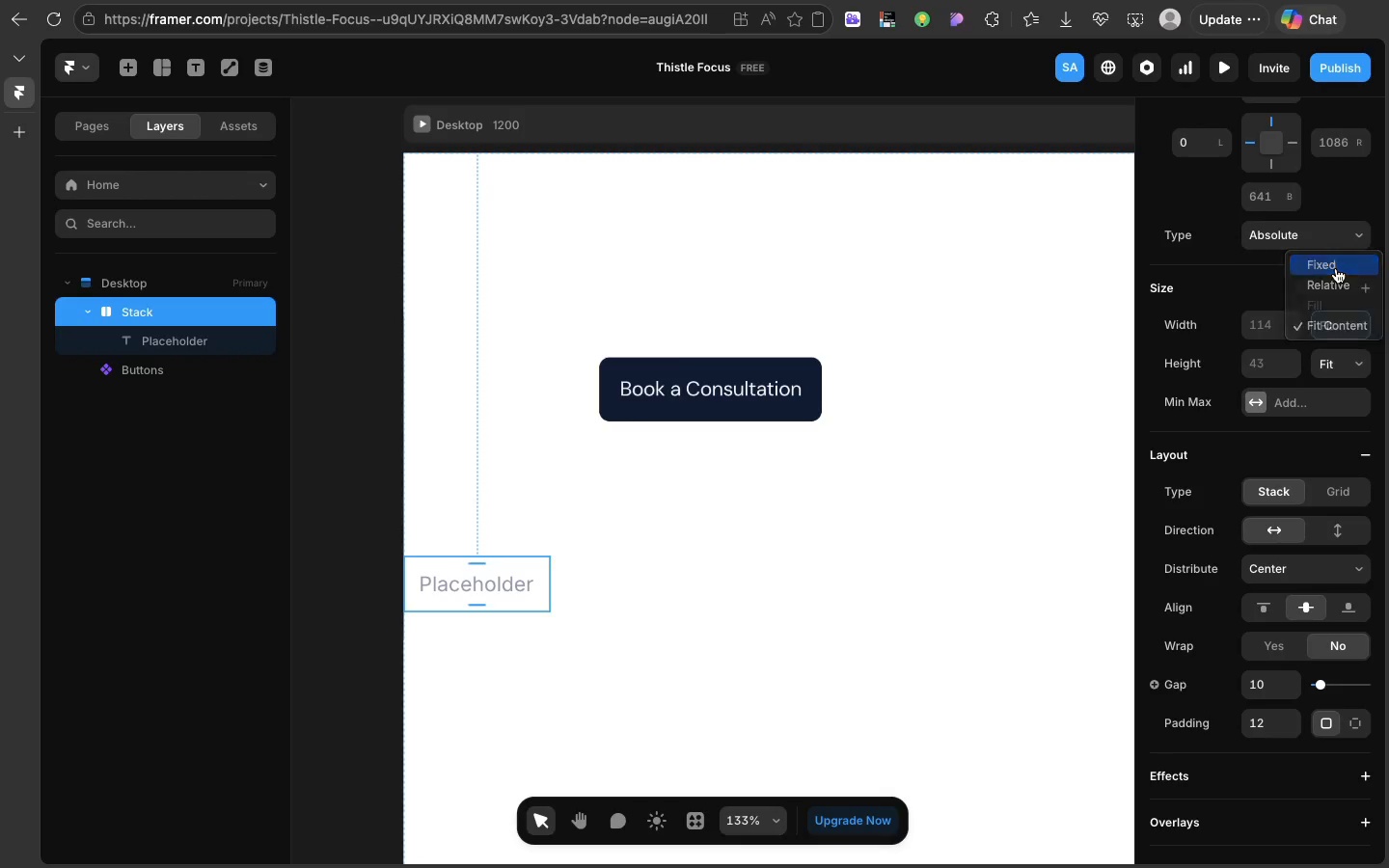 
left_click([1336, 268])
 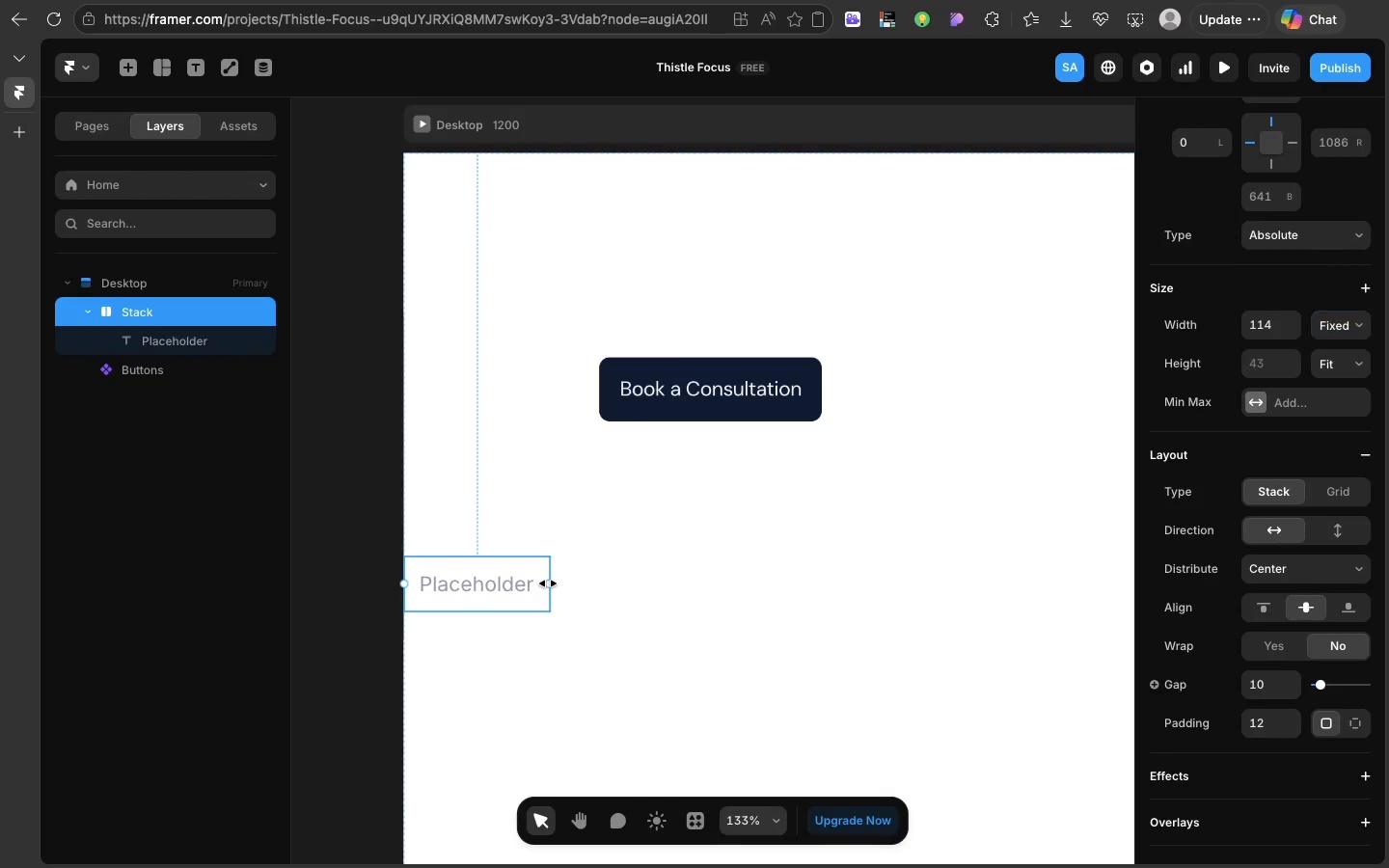 
left_click_drag(start_coordinate=[548, 583], to_coordinate=[904, 604])
 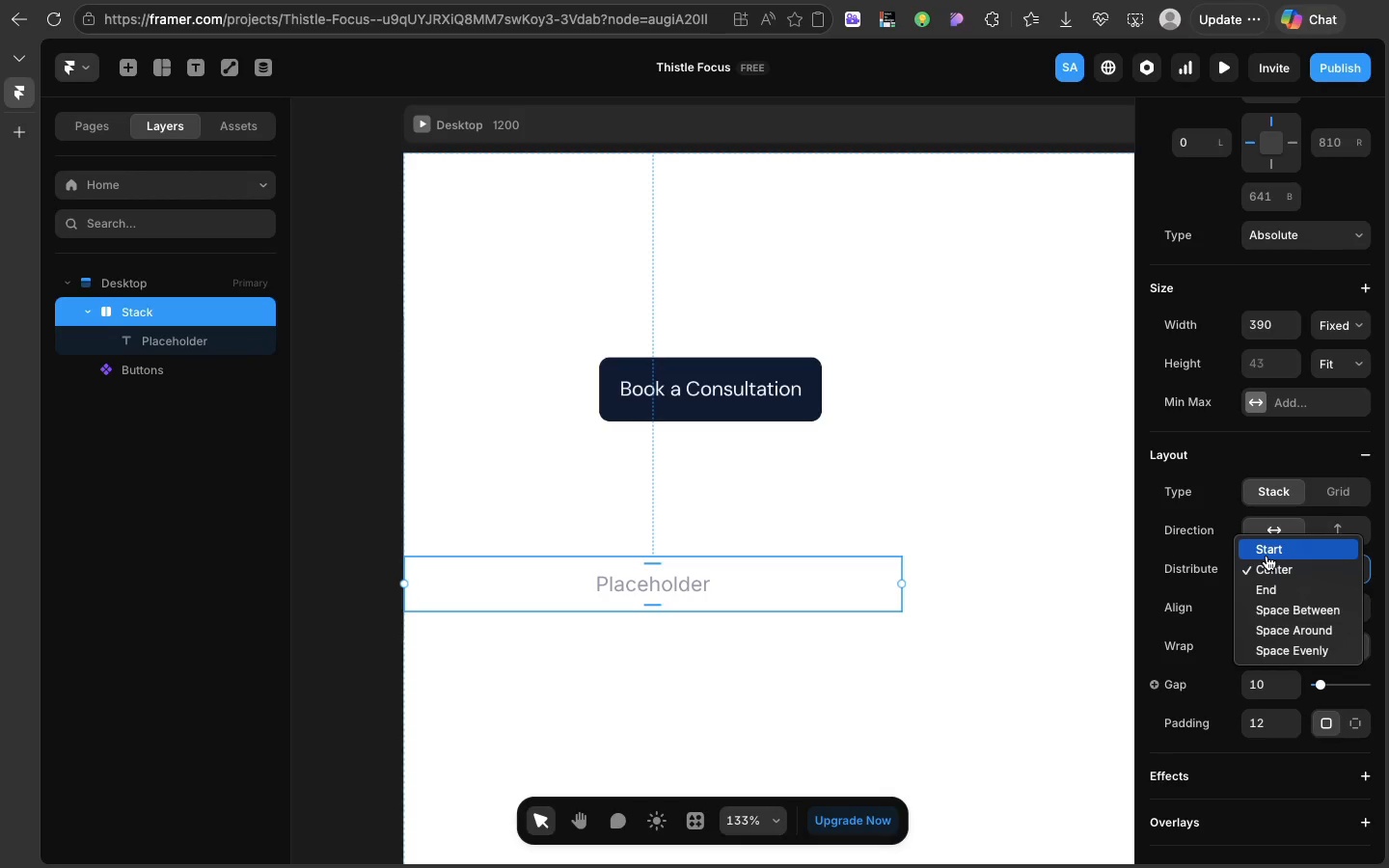 
left_click([1266, 556])
 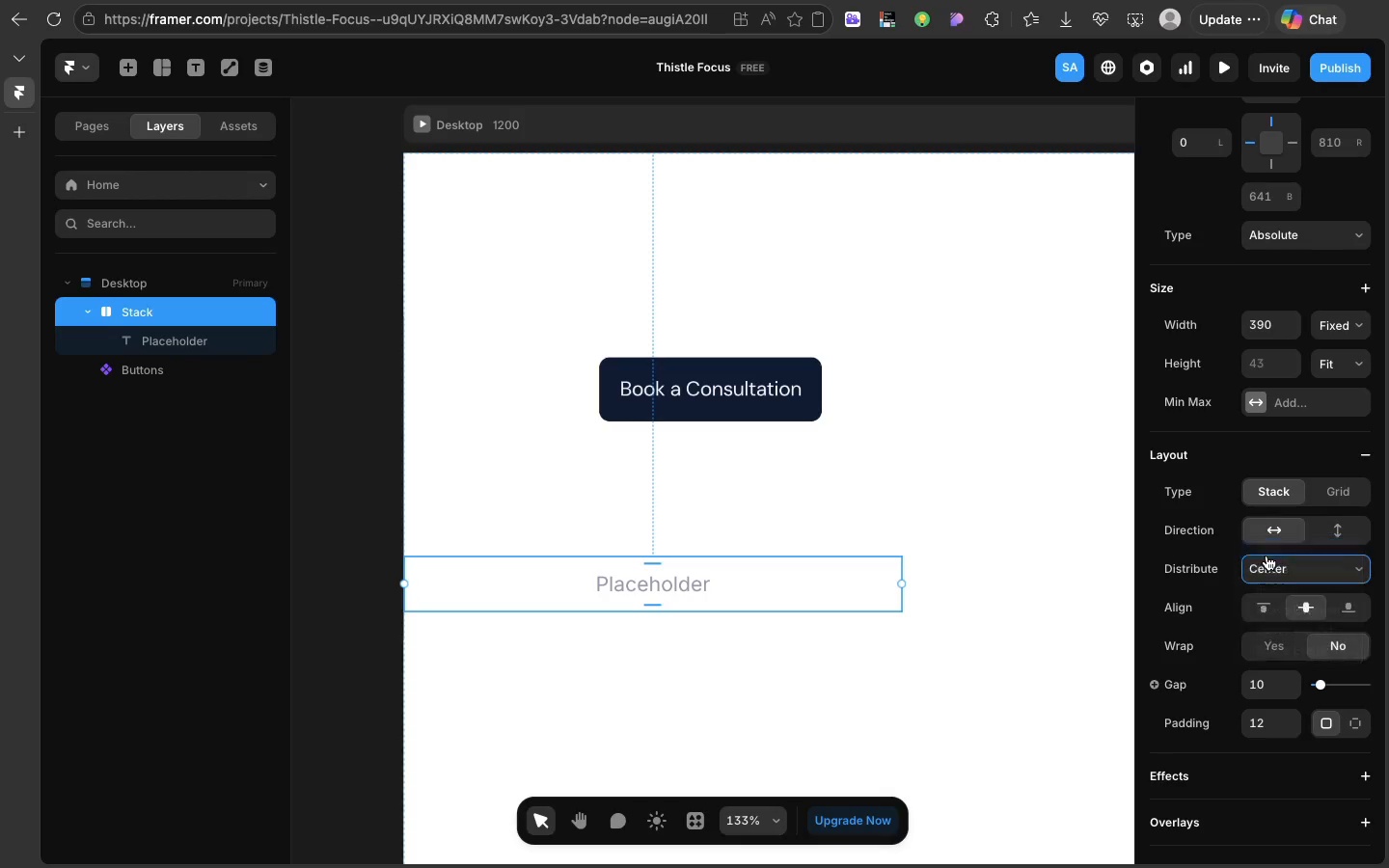 
left_click([1266, 556])
 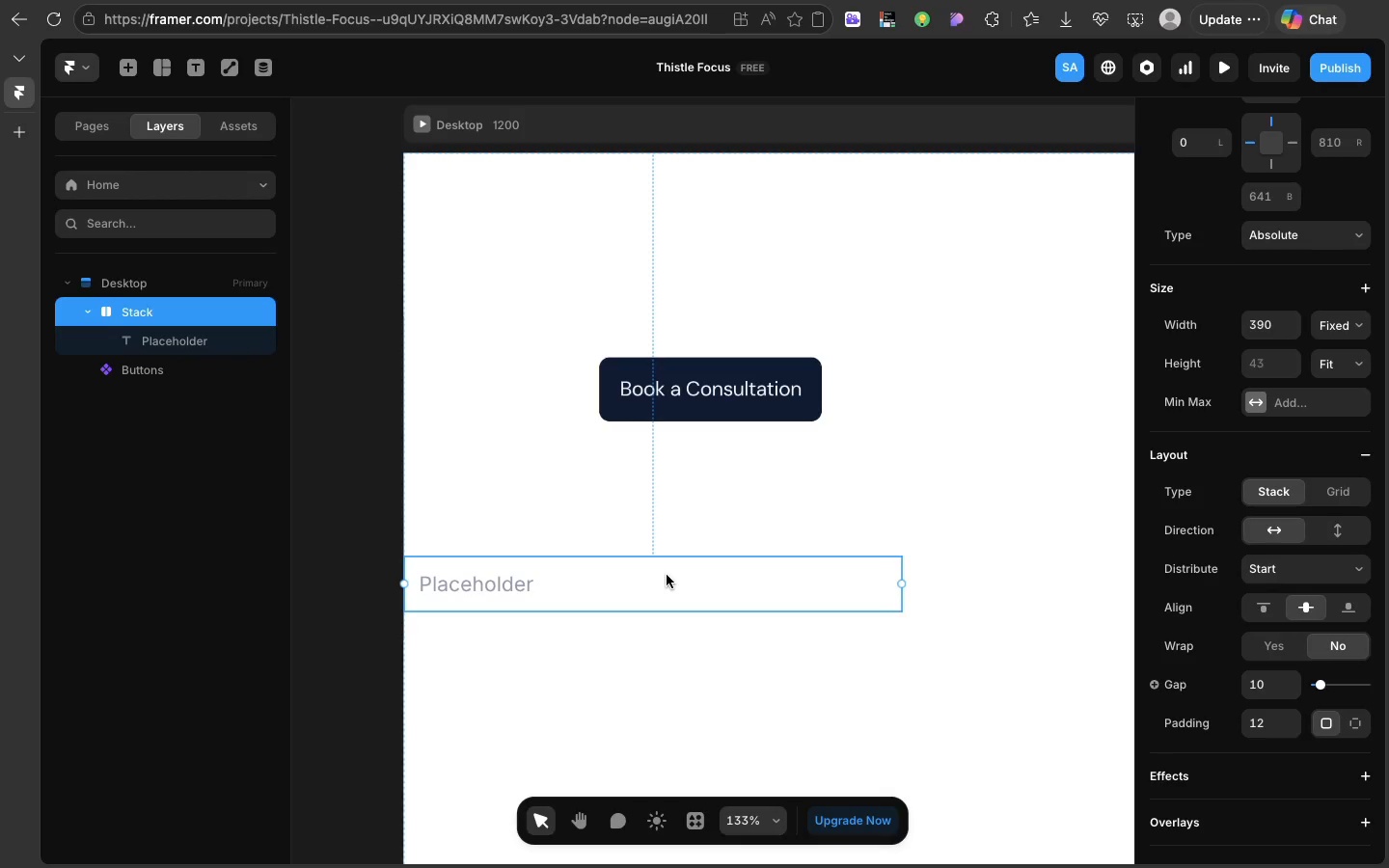 
left_click_drag(start_coordinate=[667, 575], to_coordinate=[755, 576])
 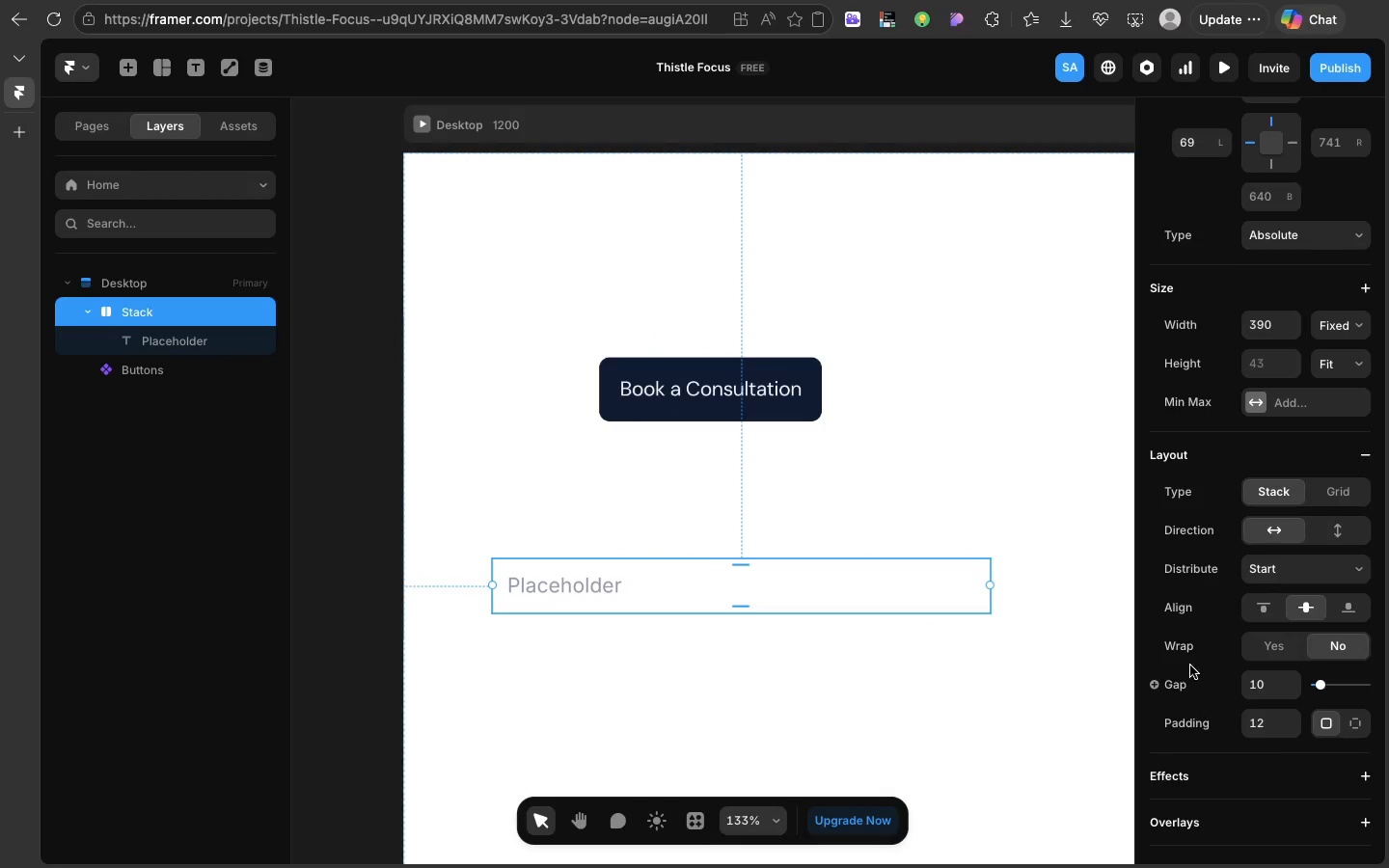 
scroll: coordinate [1250, 700], scroll_direction: down, amount: 47.0
 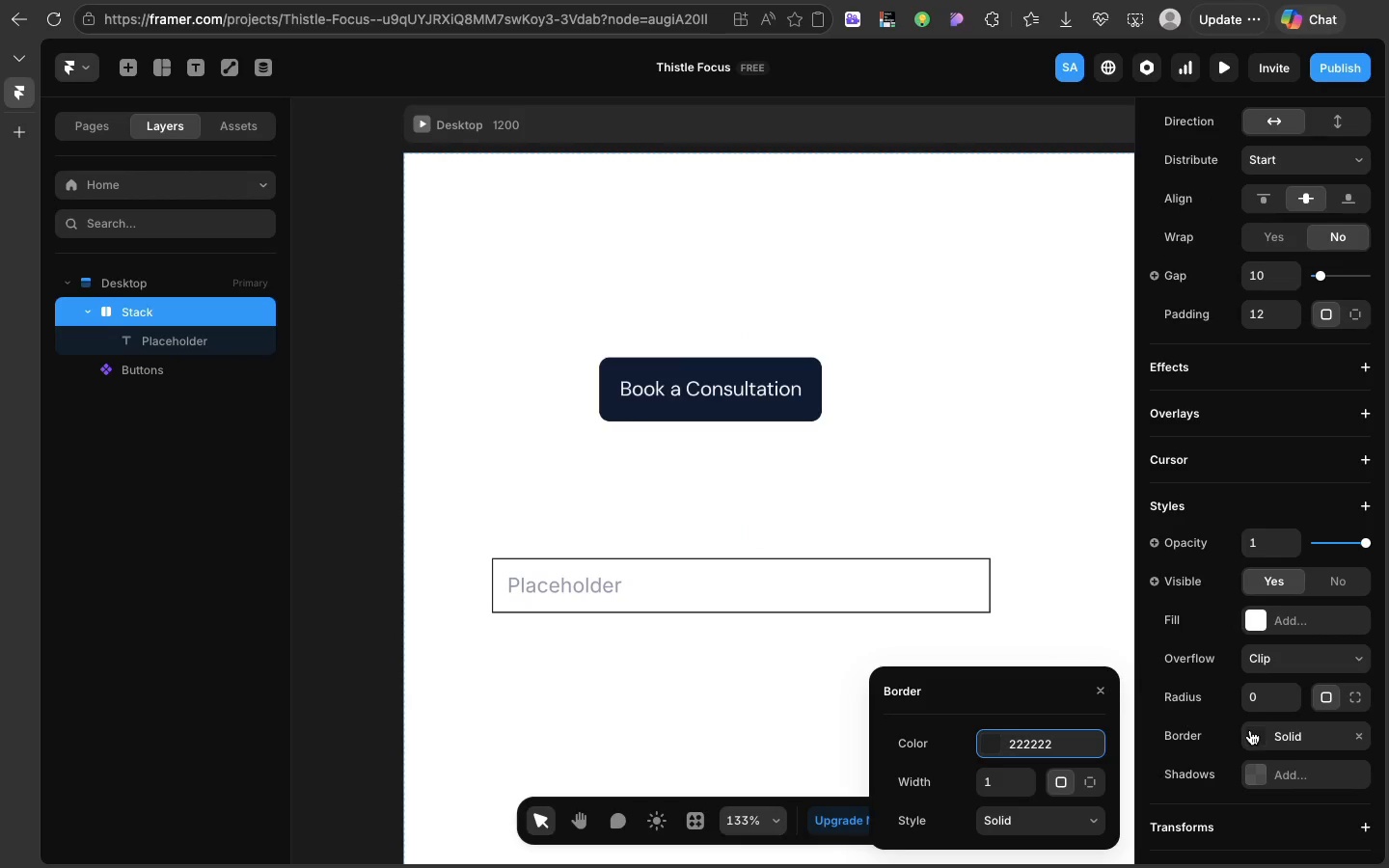 
left_click([1250, 730])
 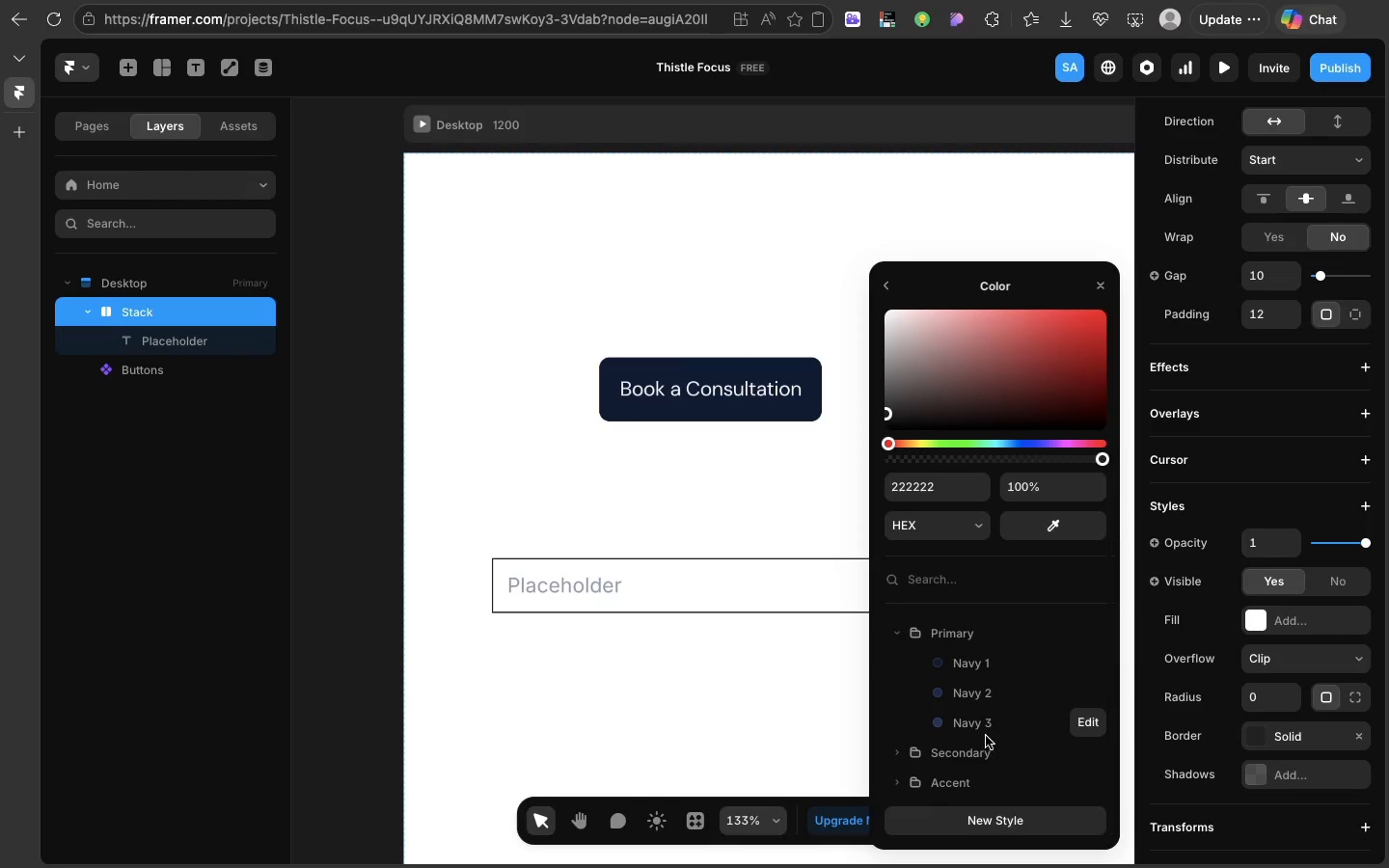 
scroll: coordinate [989, 609], scroll_direction: down, amount: 30.0
 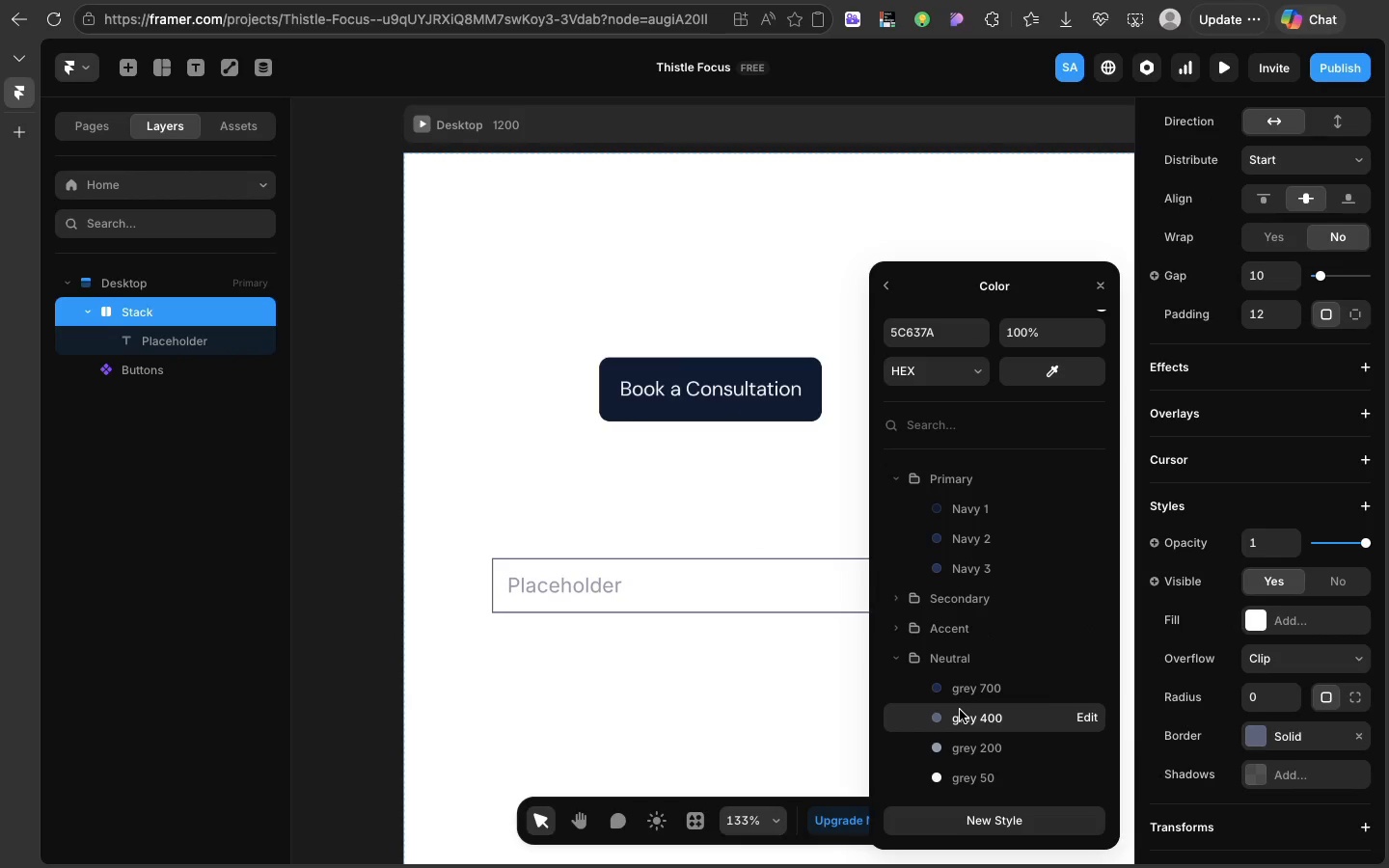 
left_click([986, 736])
 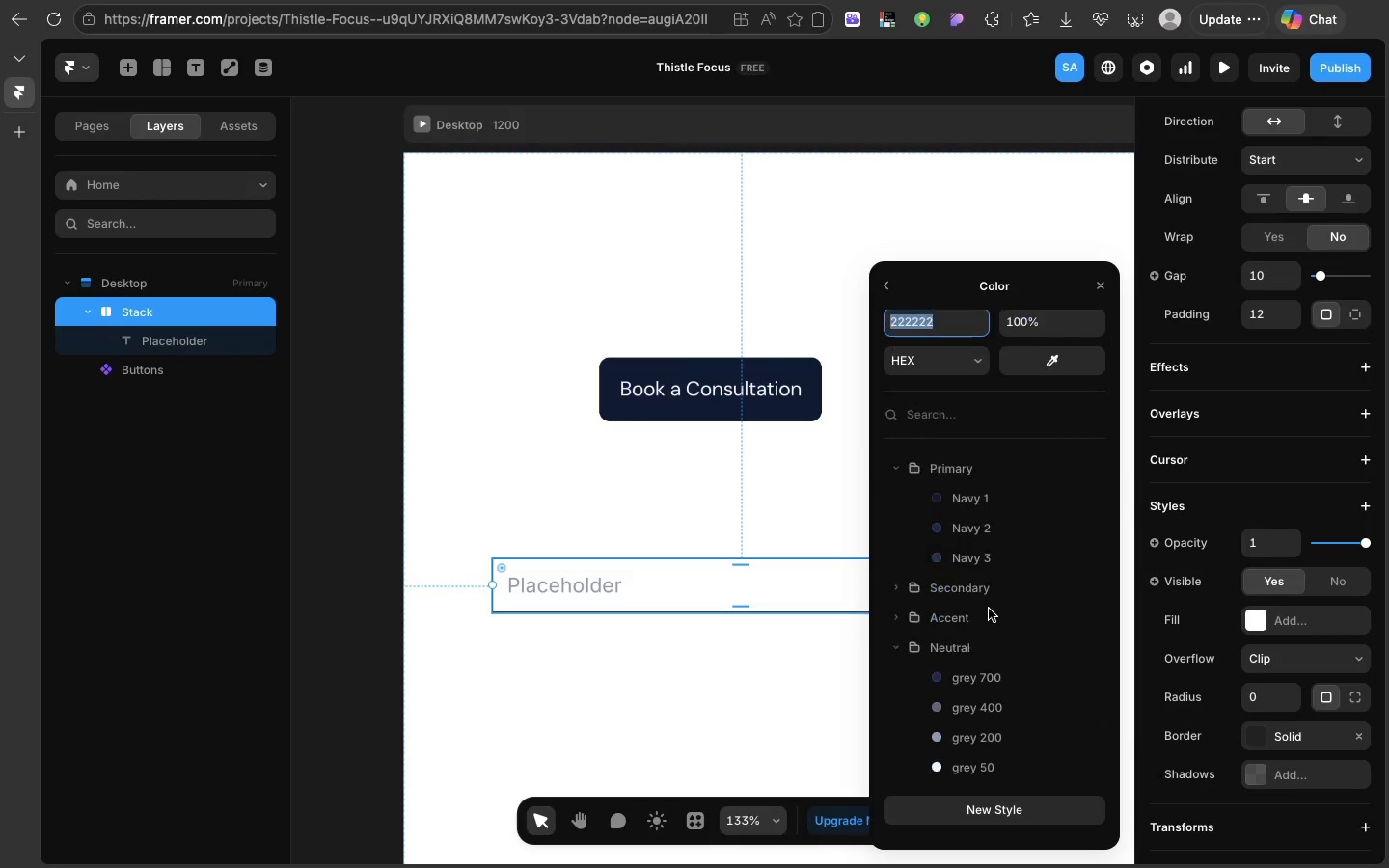 
left_click([960, 710])
 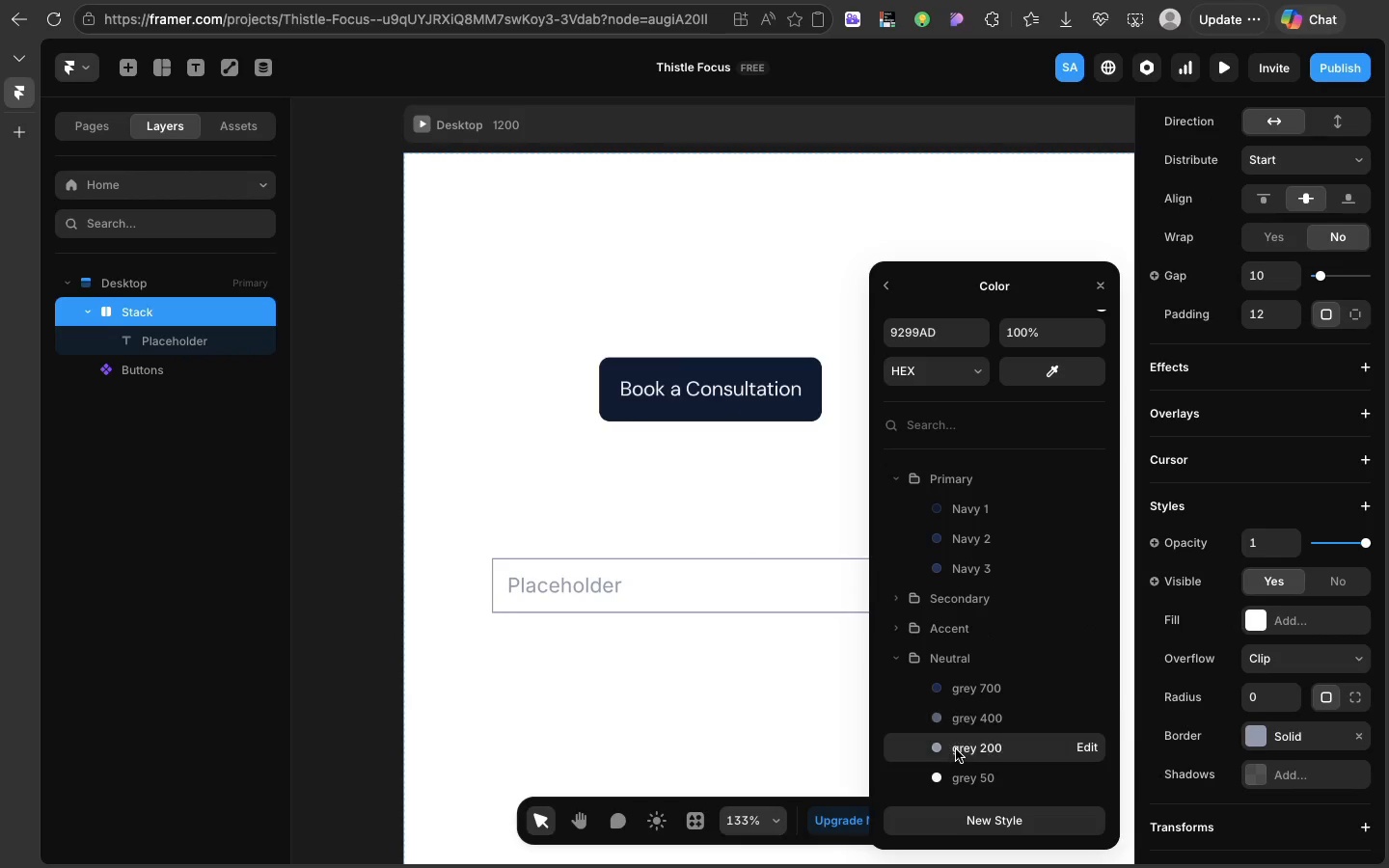 
left_click([956, 749])
 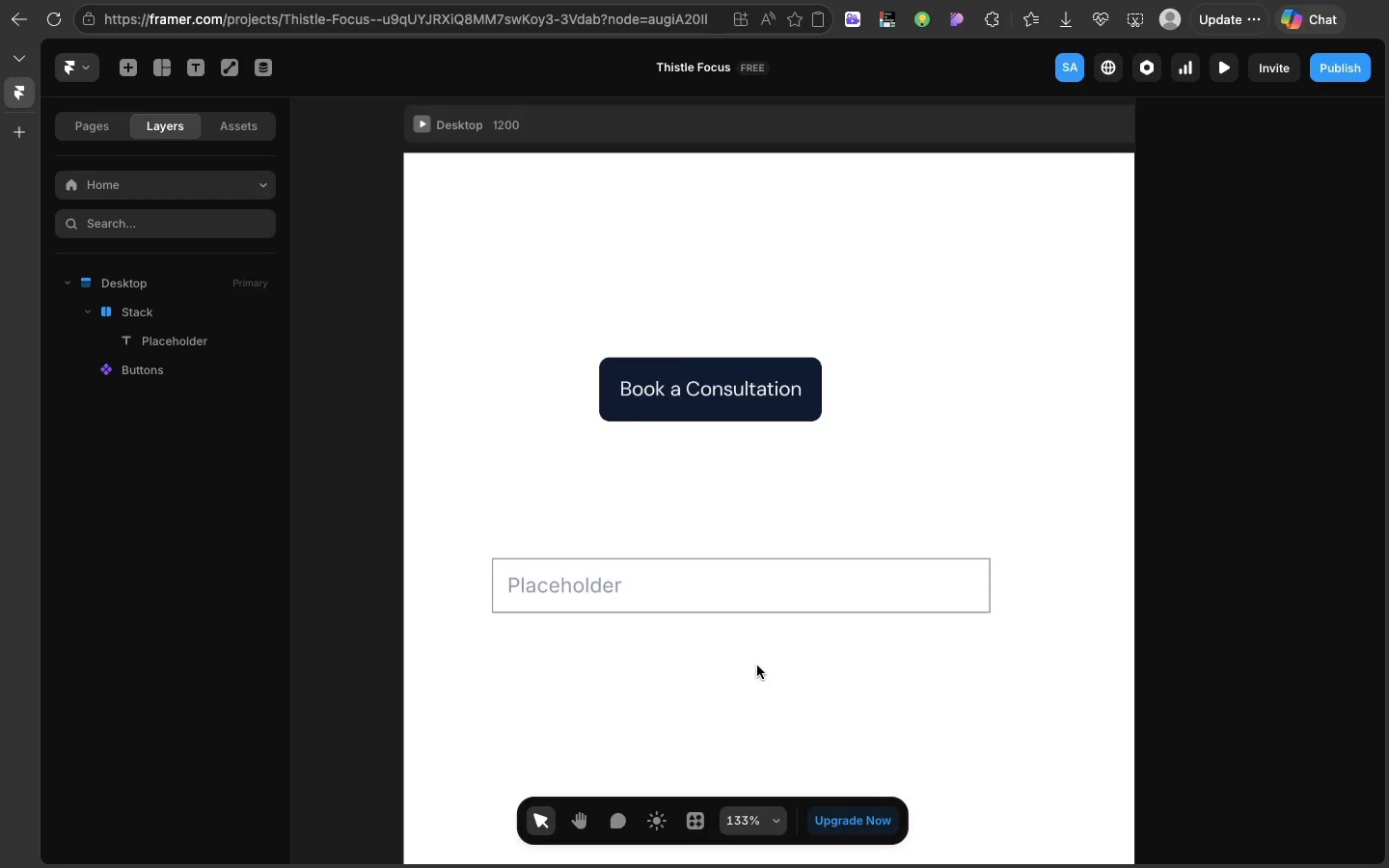 
left_click([760, 687])
 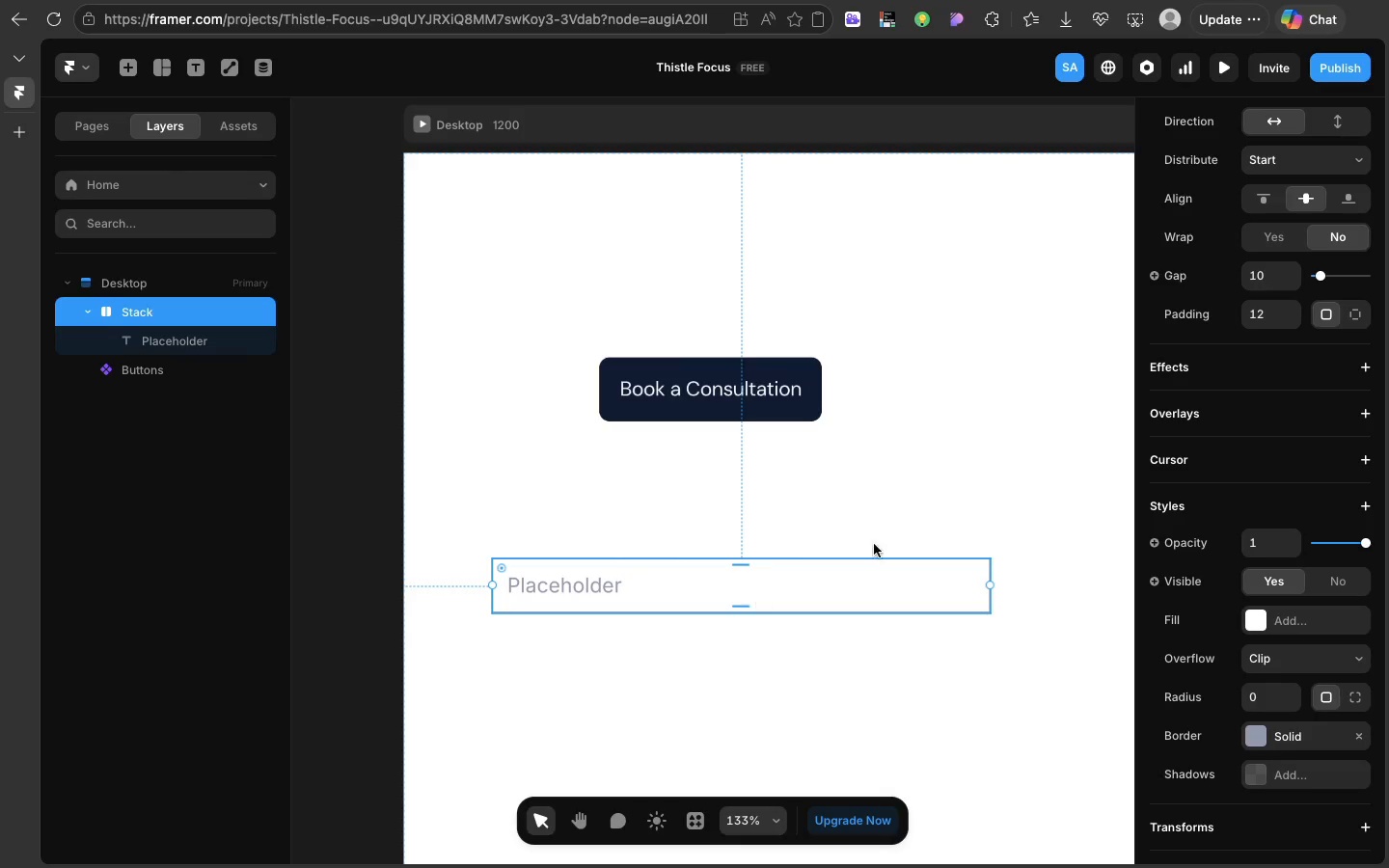 
scroll: coordinate [1271, 643], scroll_direction: down, amount: 4.0
 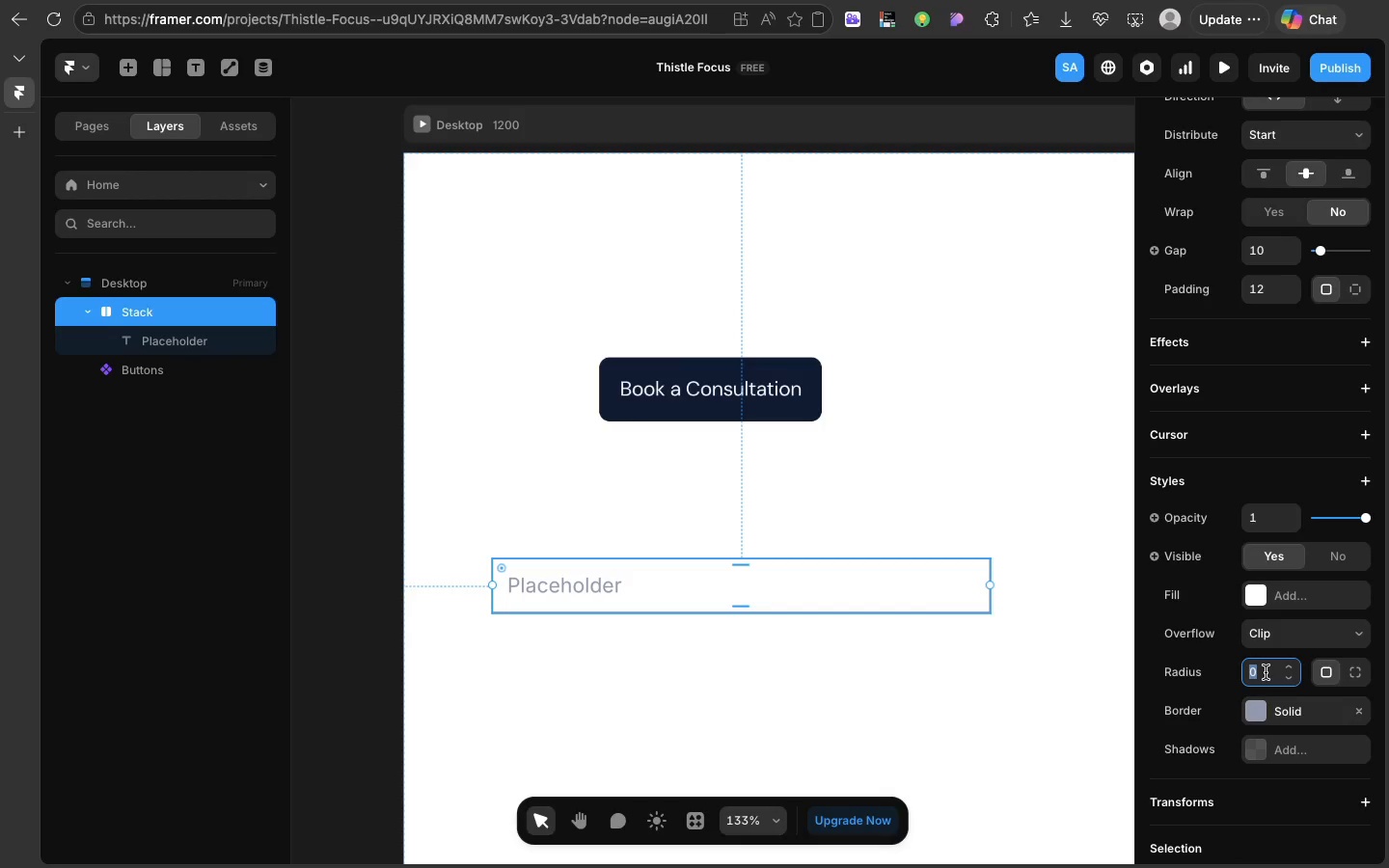 
left_click([754, 601])
 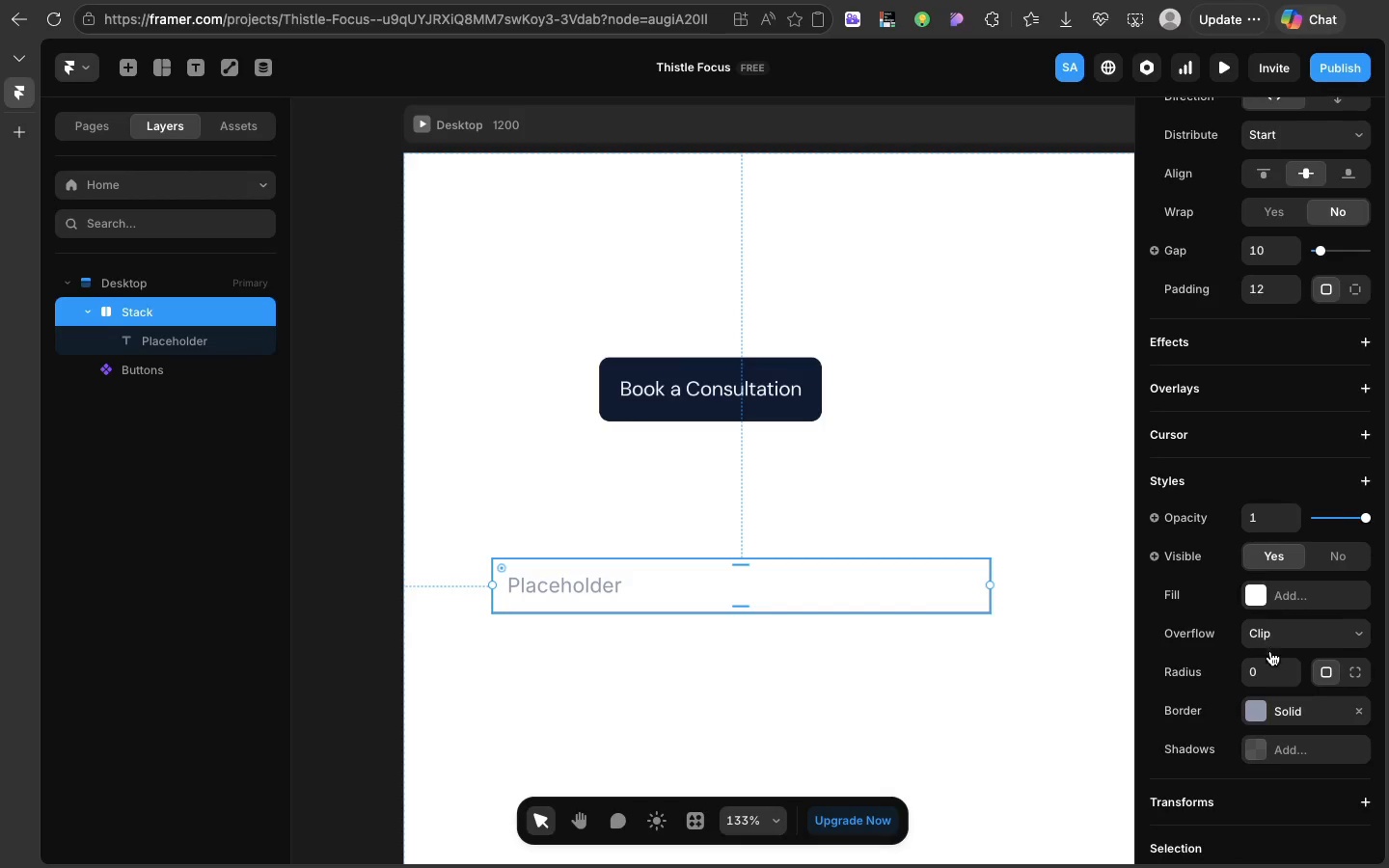 
left_click([1266, 672])
 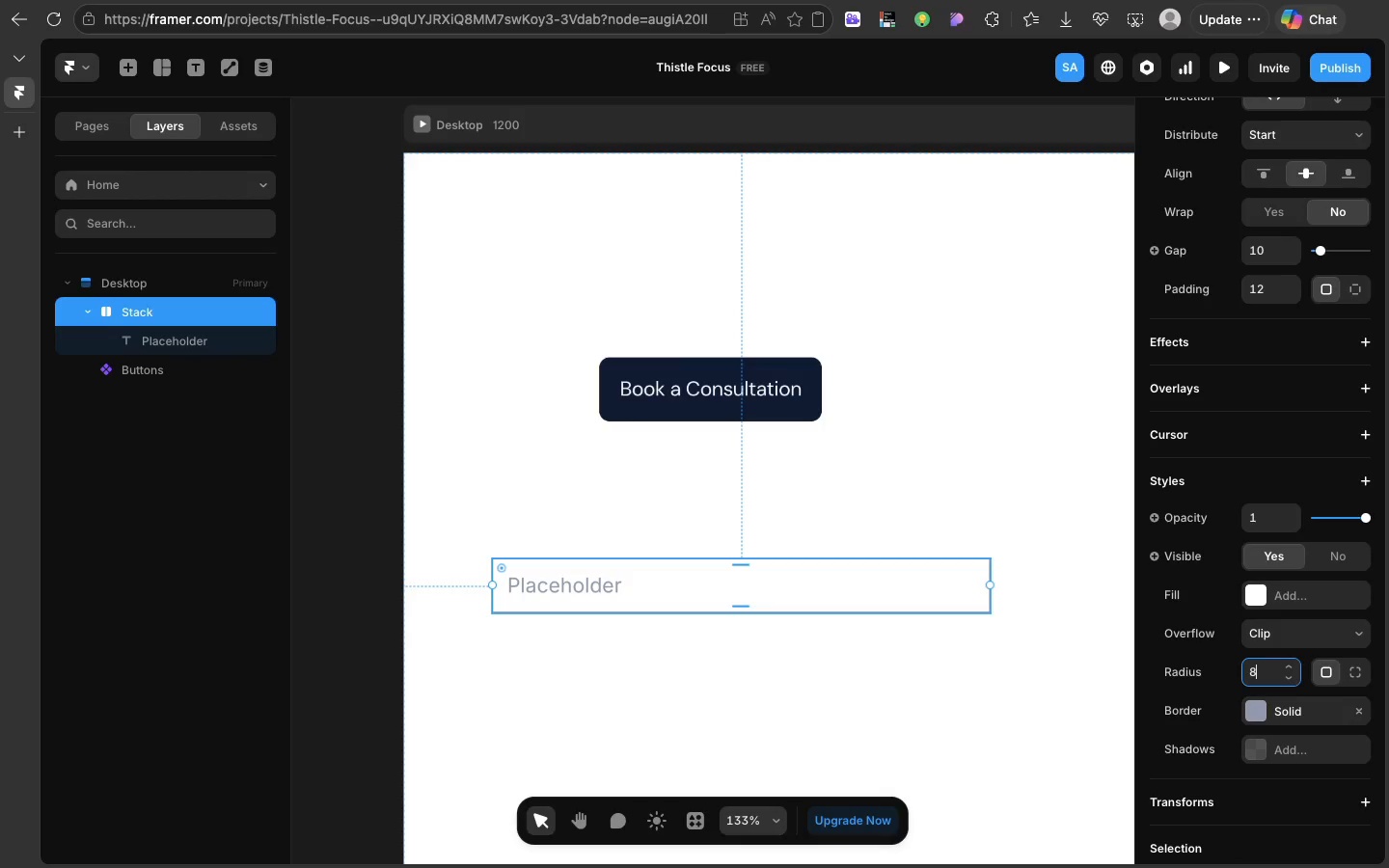 
key(8)
 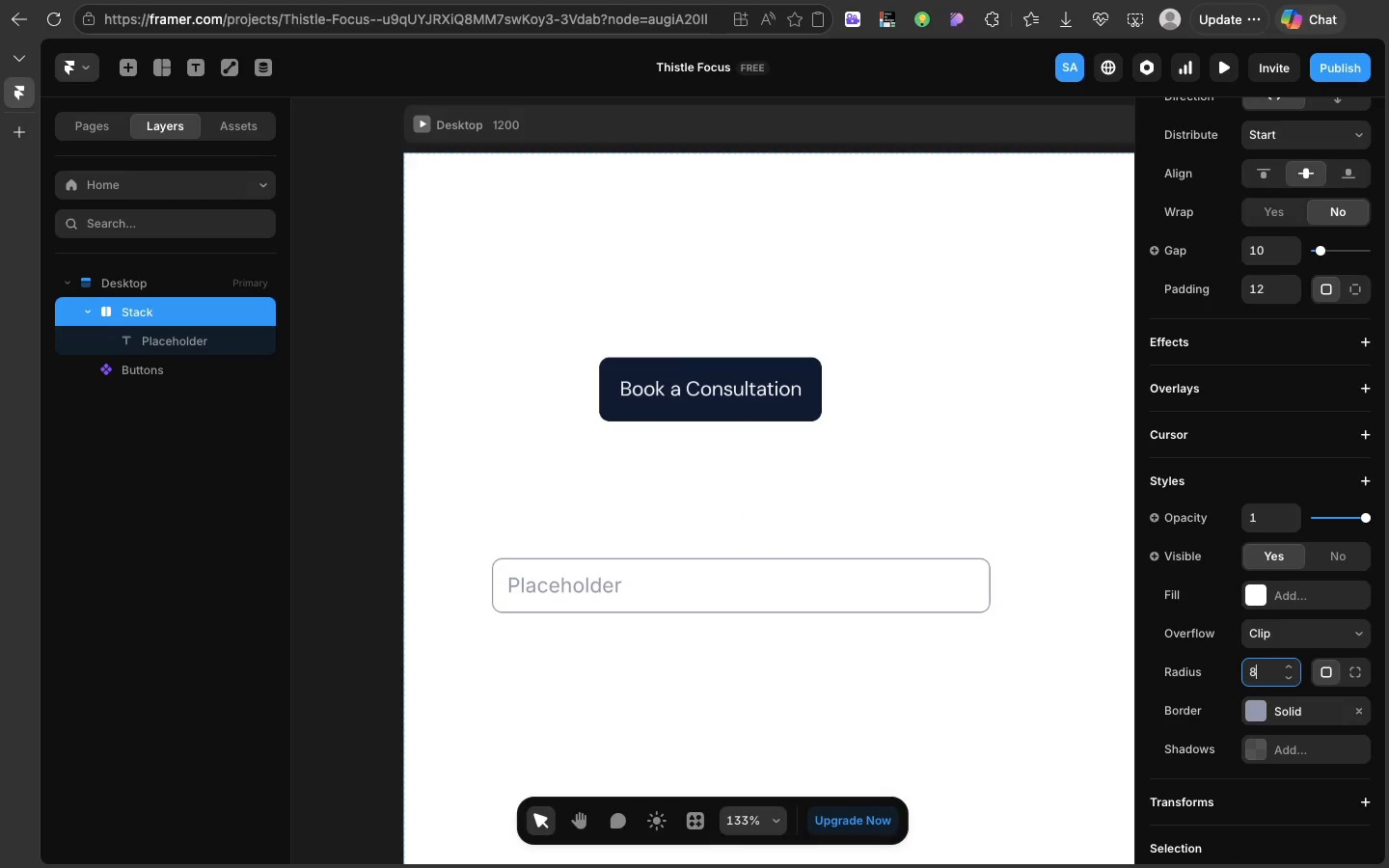 
key(Enter)
 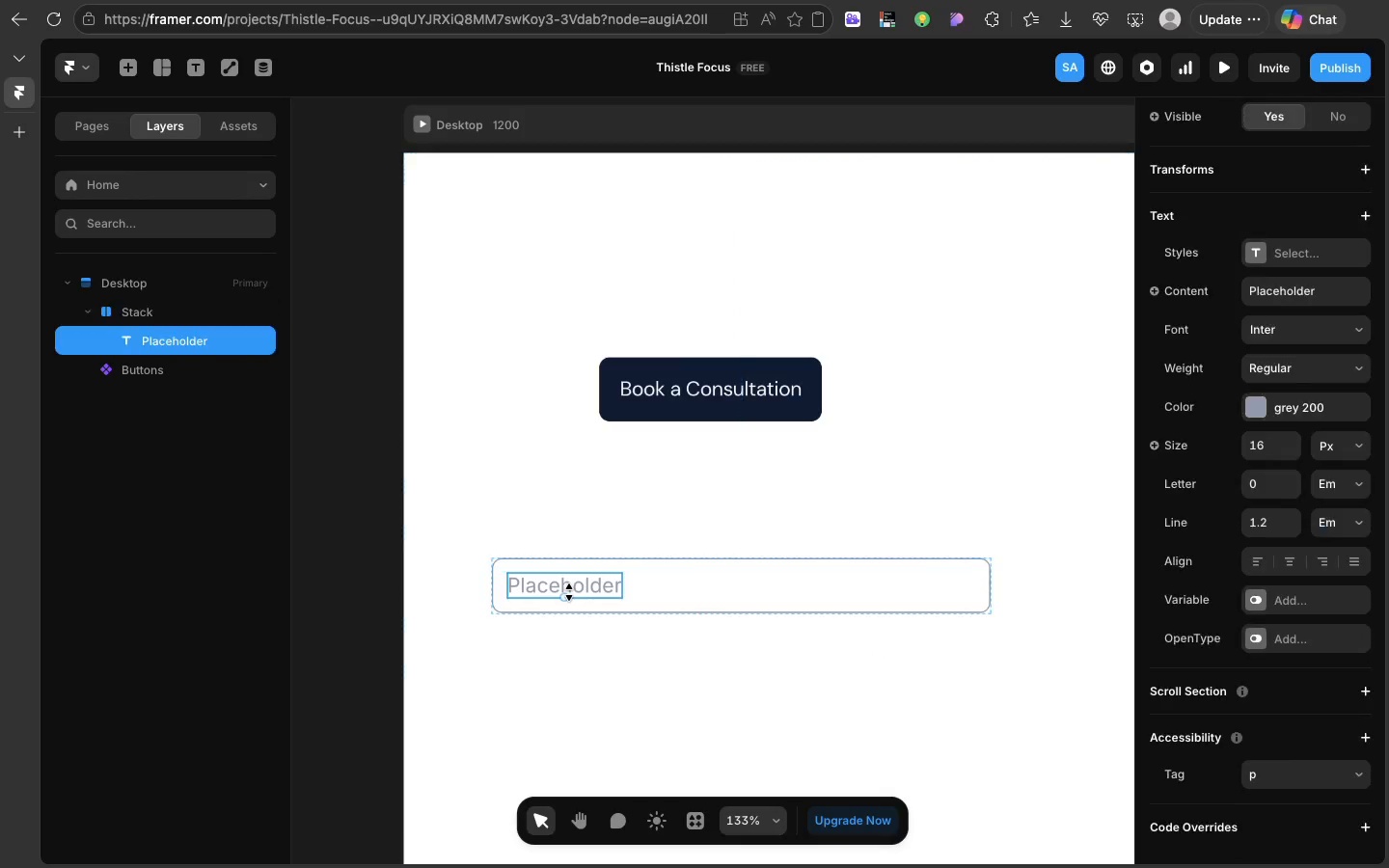 
left_click([569, 592])
 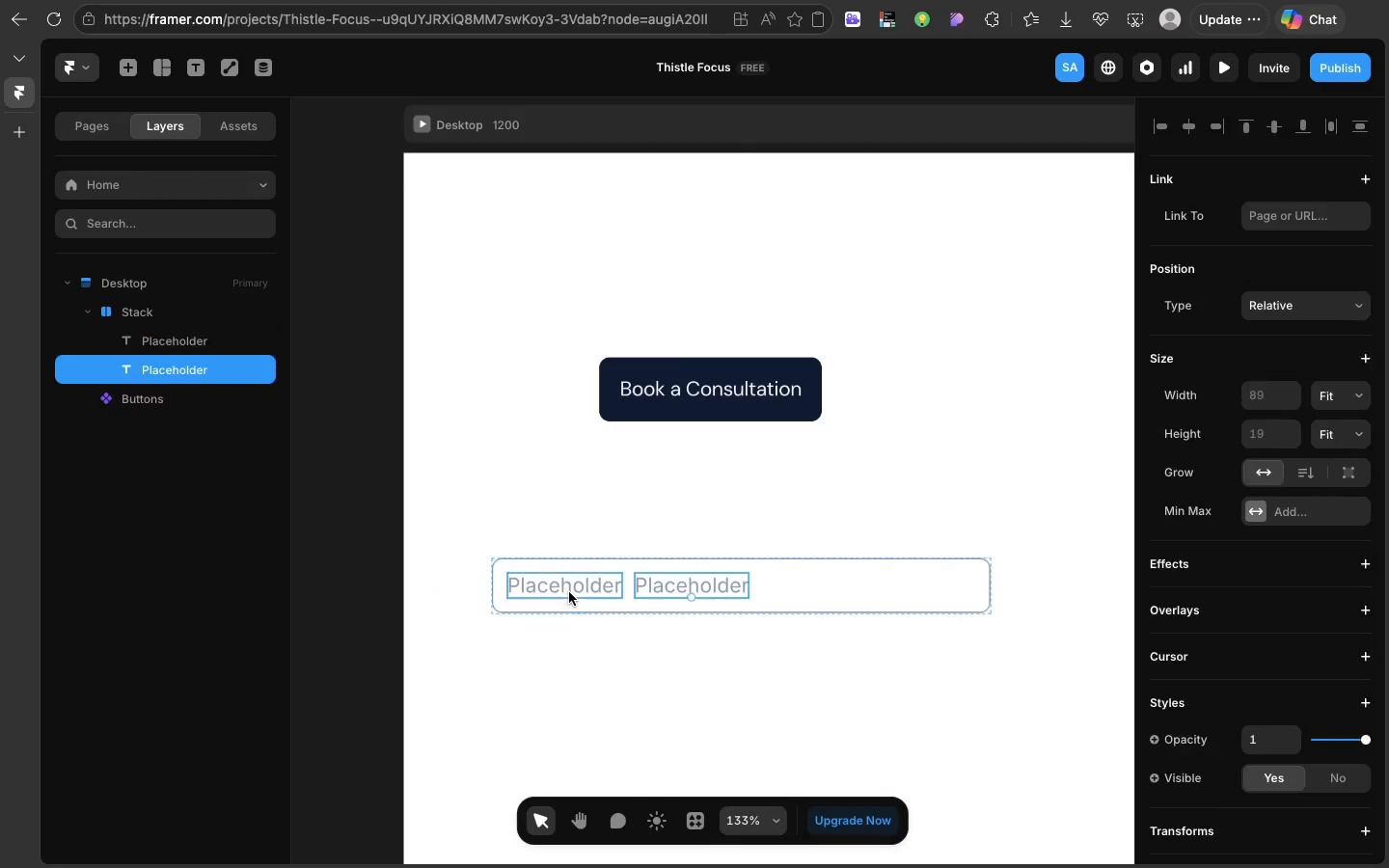 
key(Meta+D)
 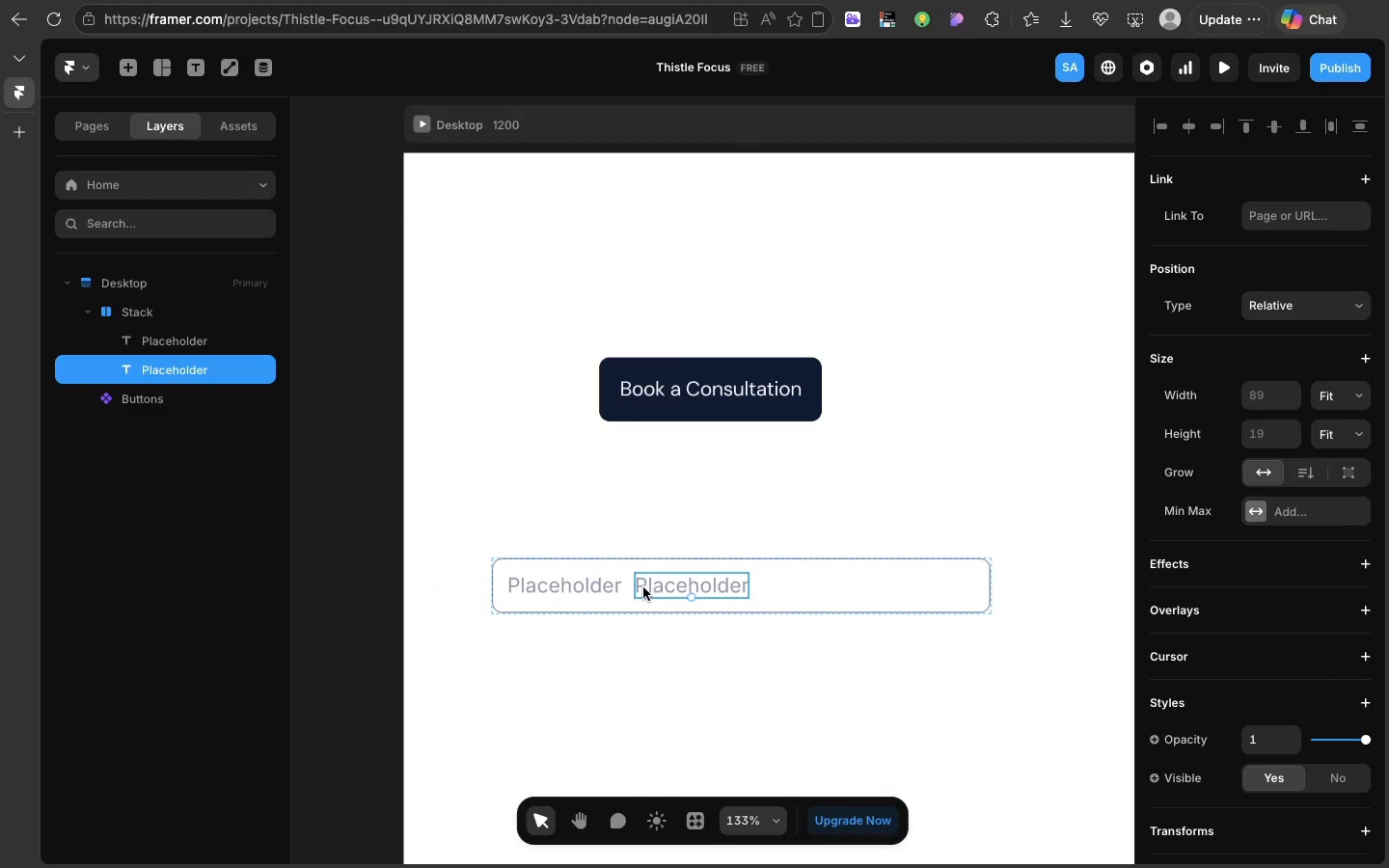 
left_click_drag(start_coordinate=[645, 587], to_coordinate=[506, 535])
 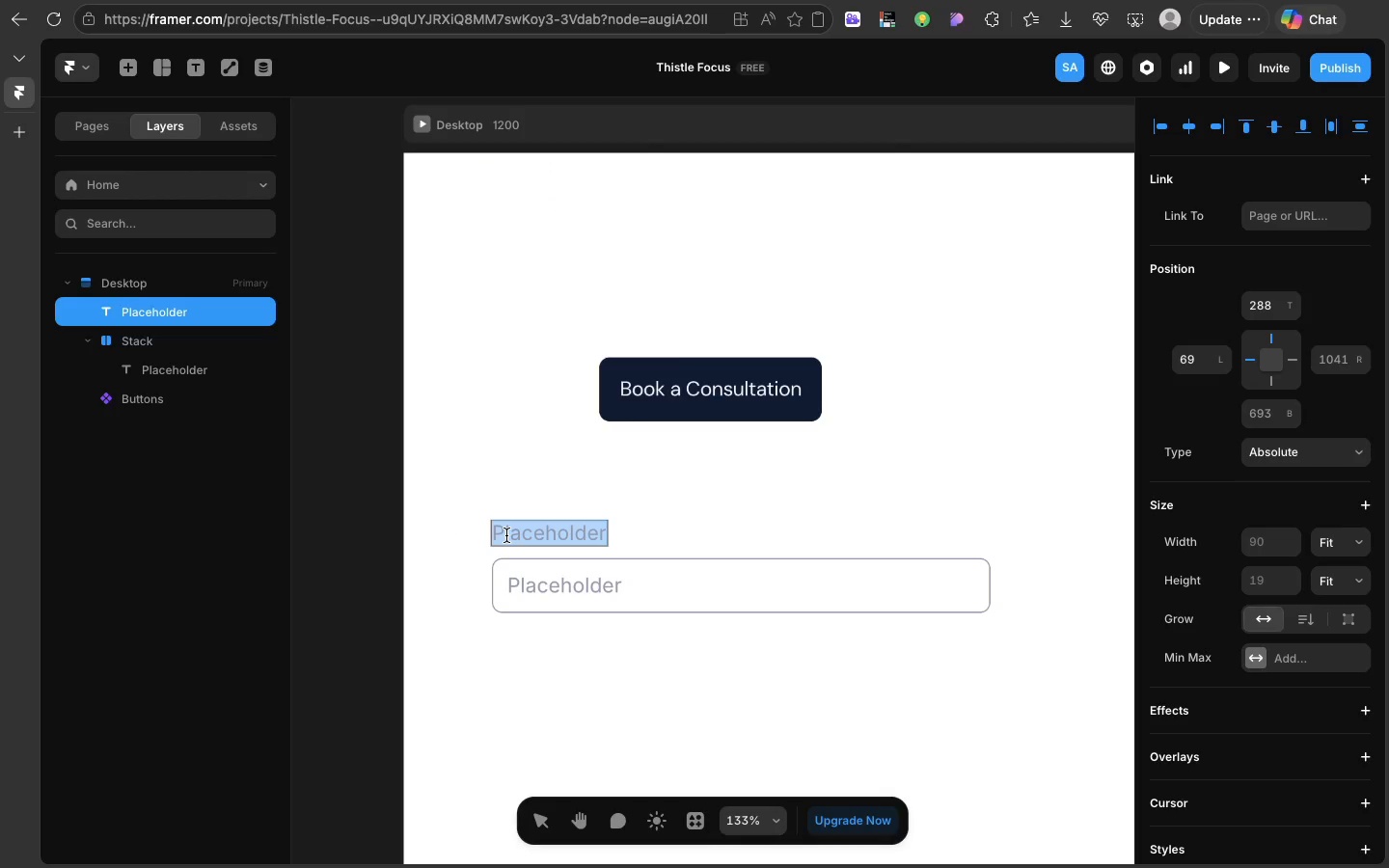 
double_click([506, 535])
 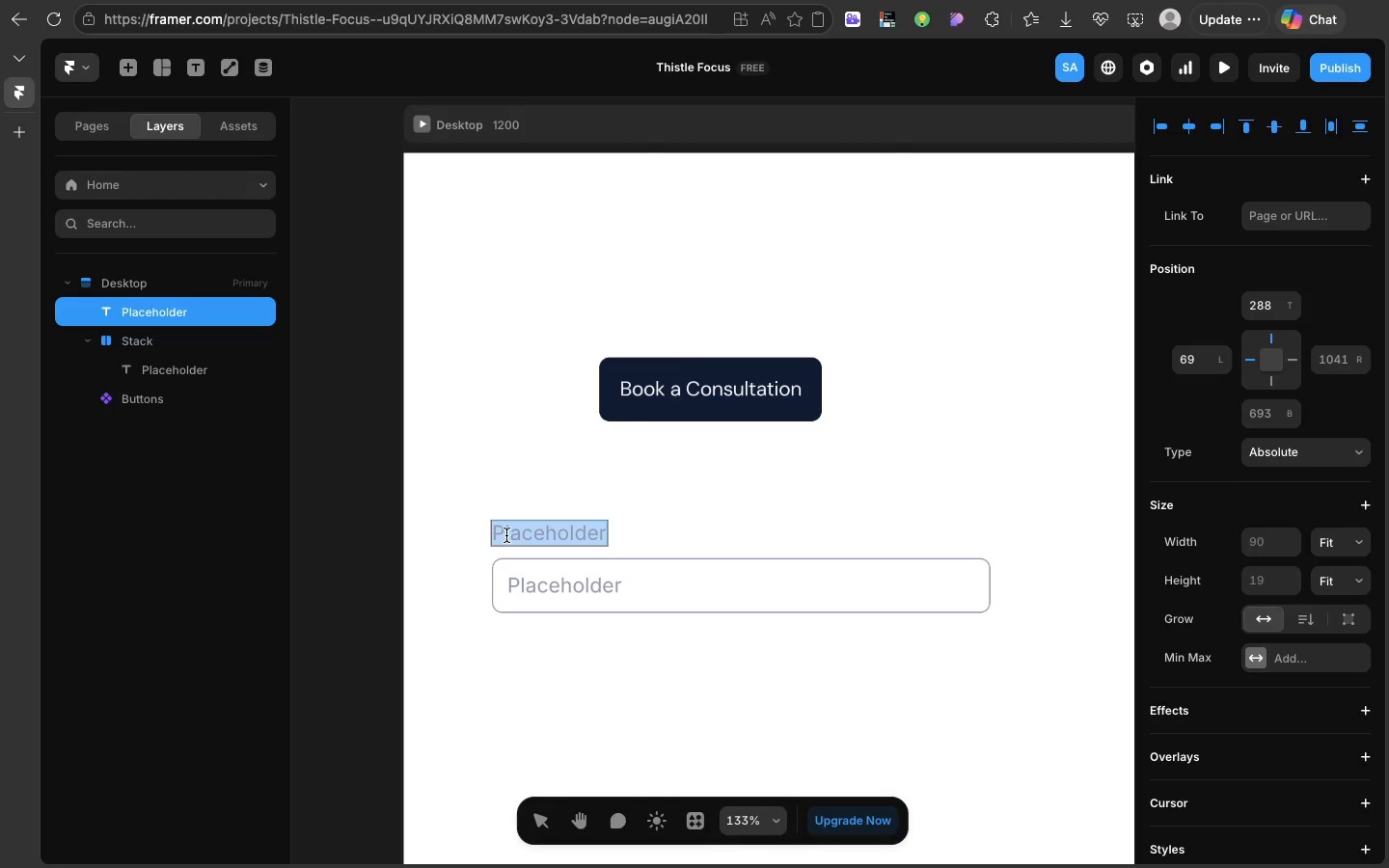 
triple_click([506, 535])
 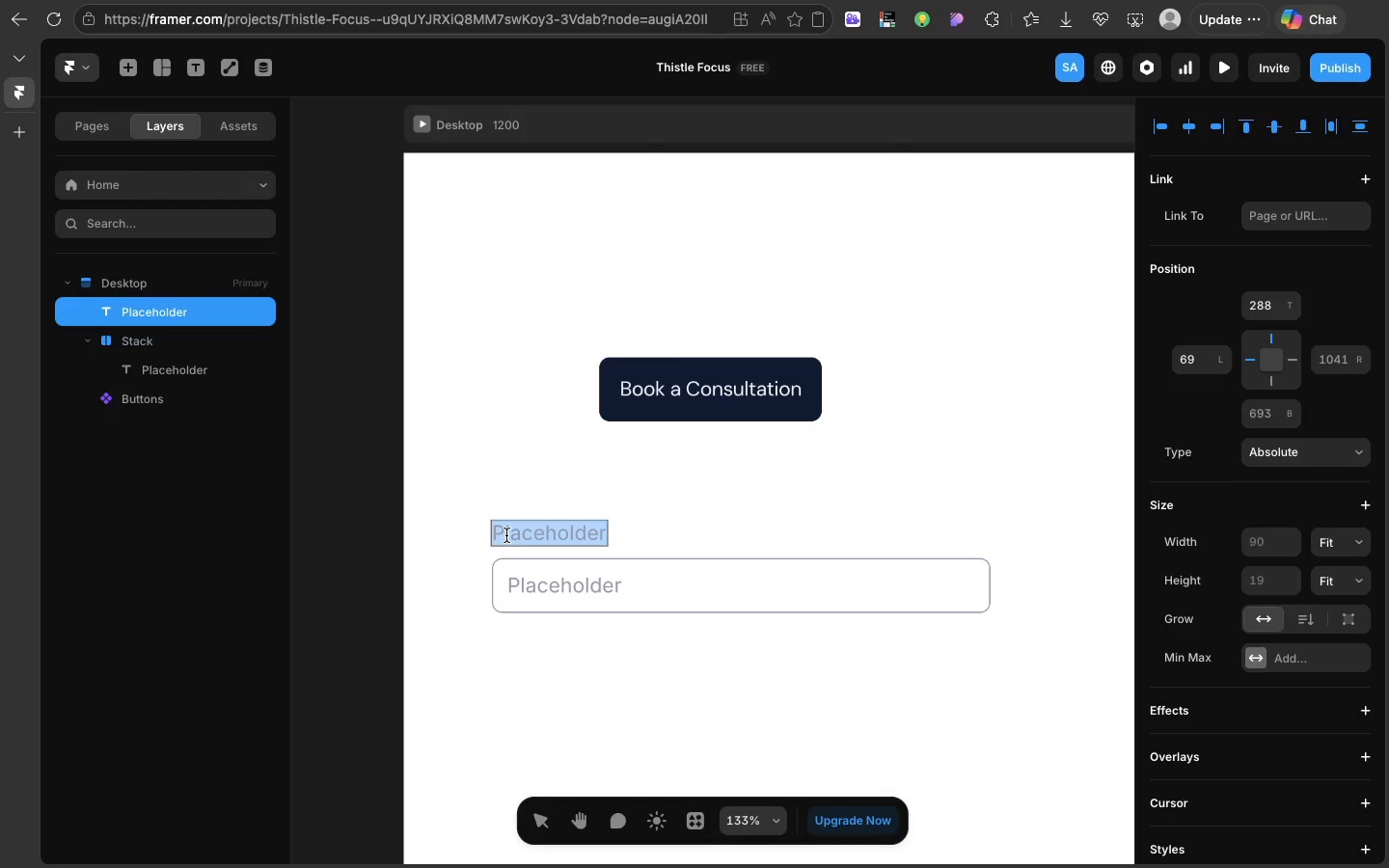 
key(CapsLock)
 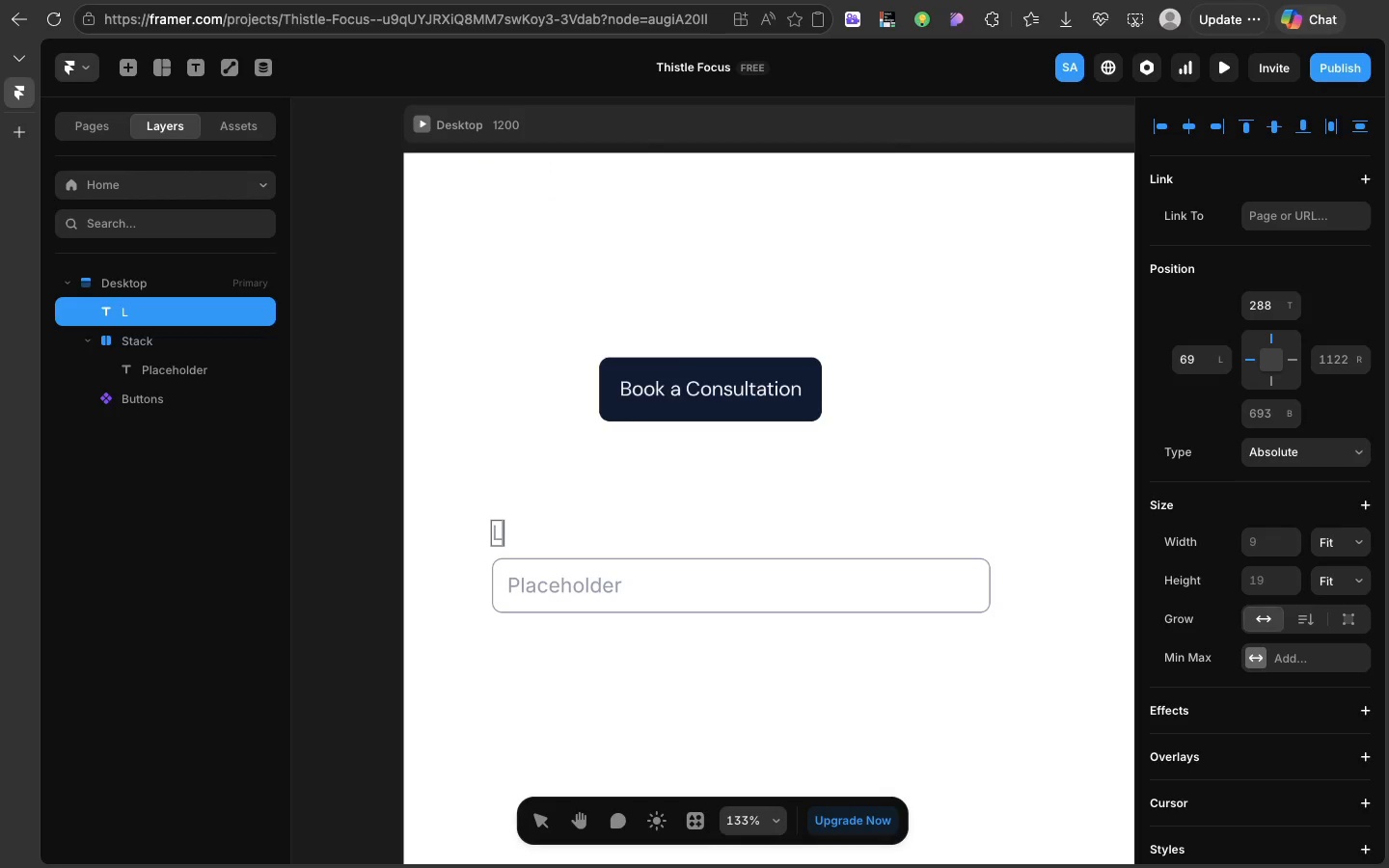 
key(L)
 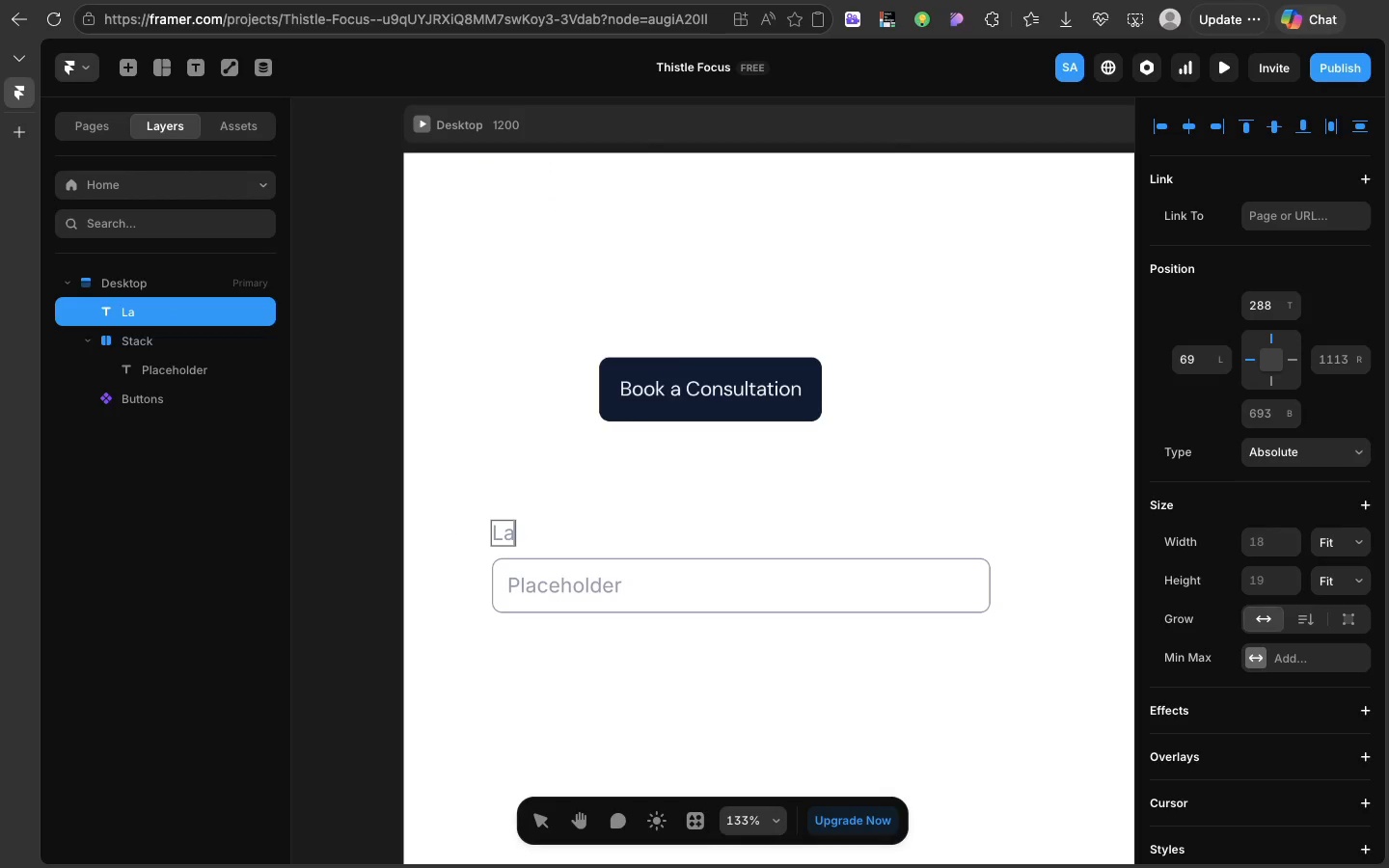 
key(CapsLock)
 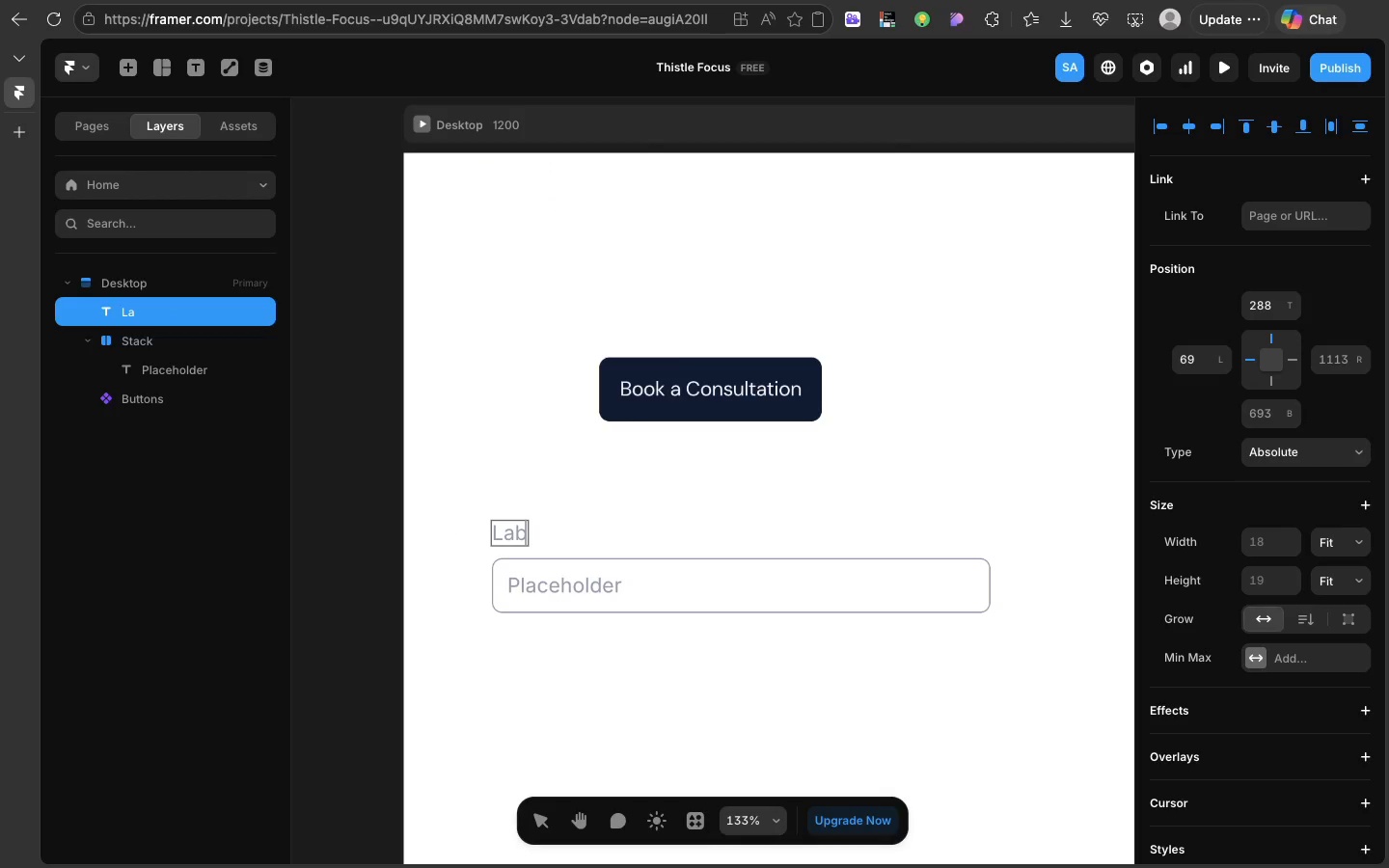 
key(A)
 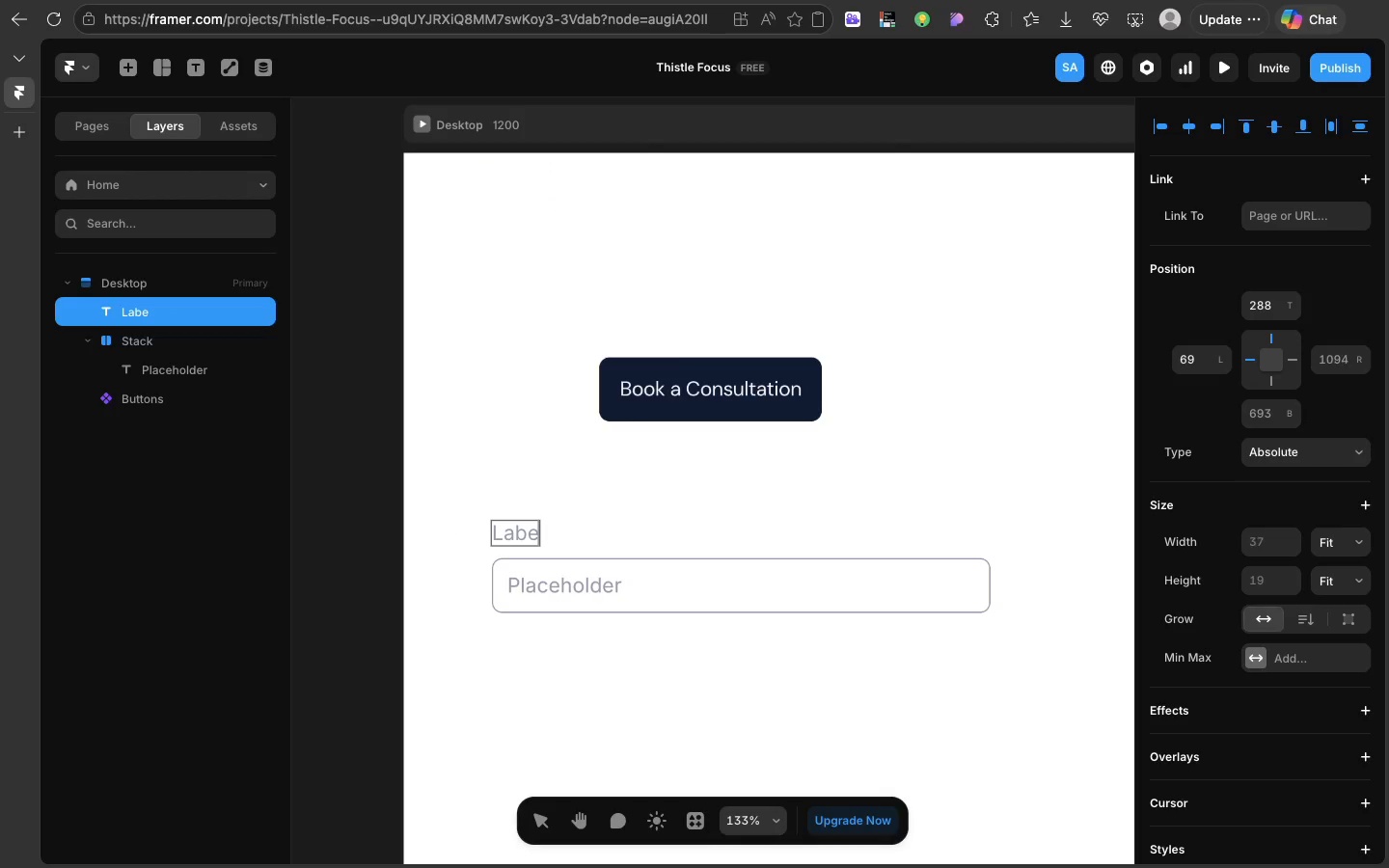 
type(bel)
 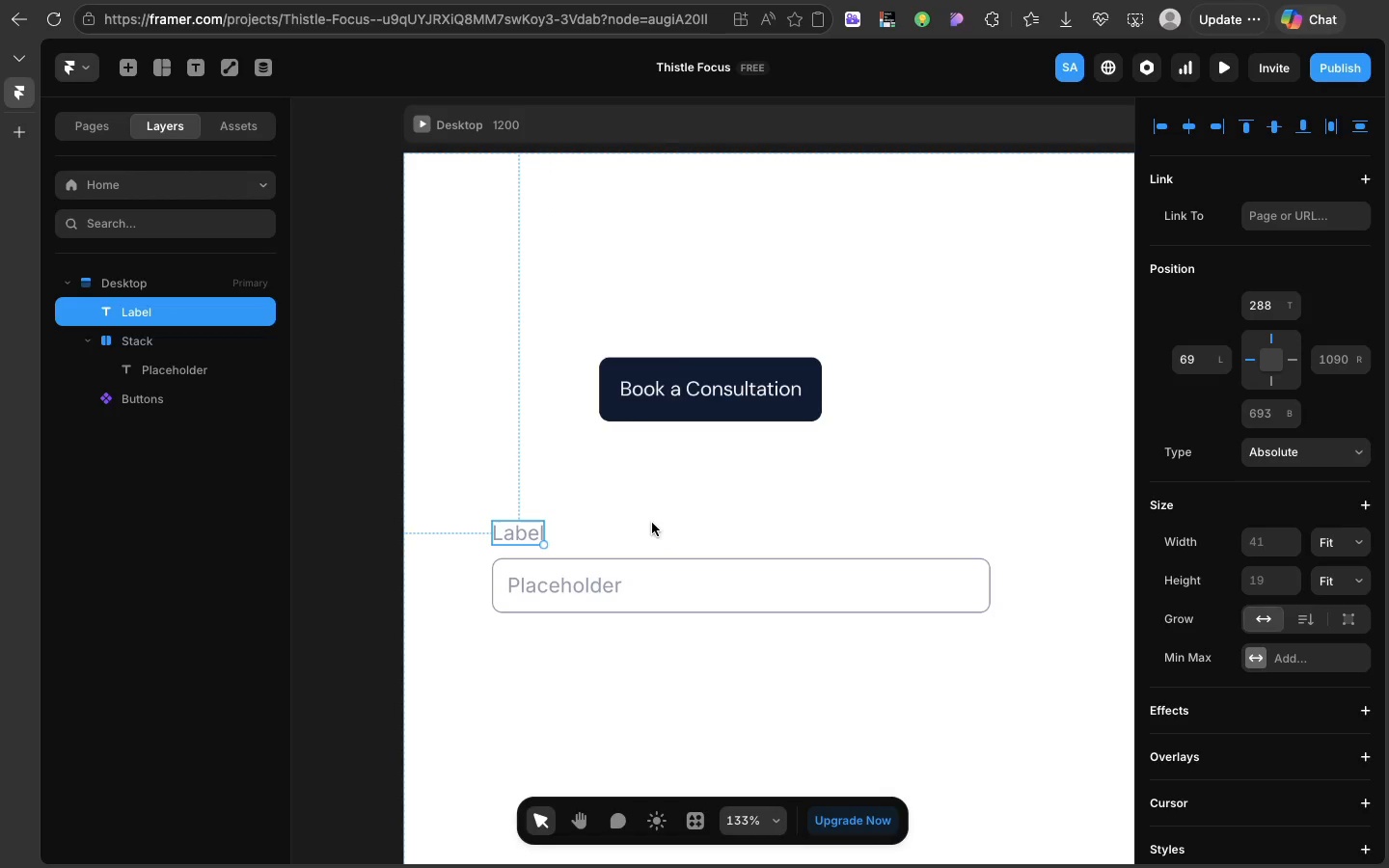 
left_click([656, 523])
 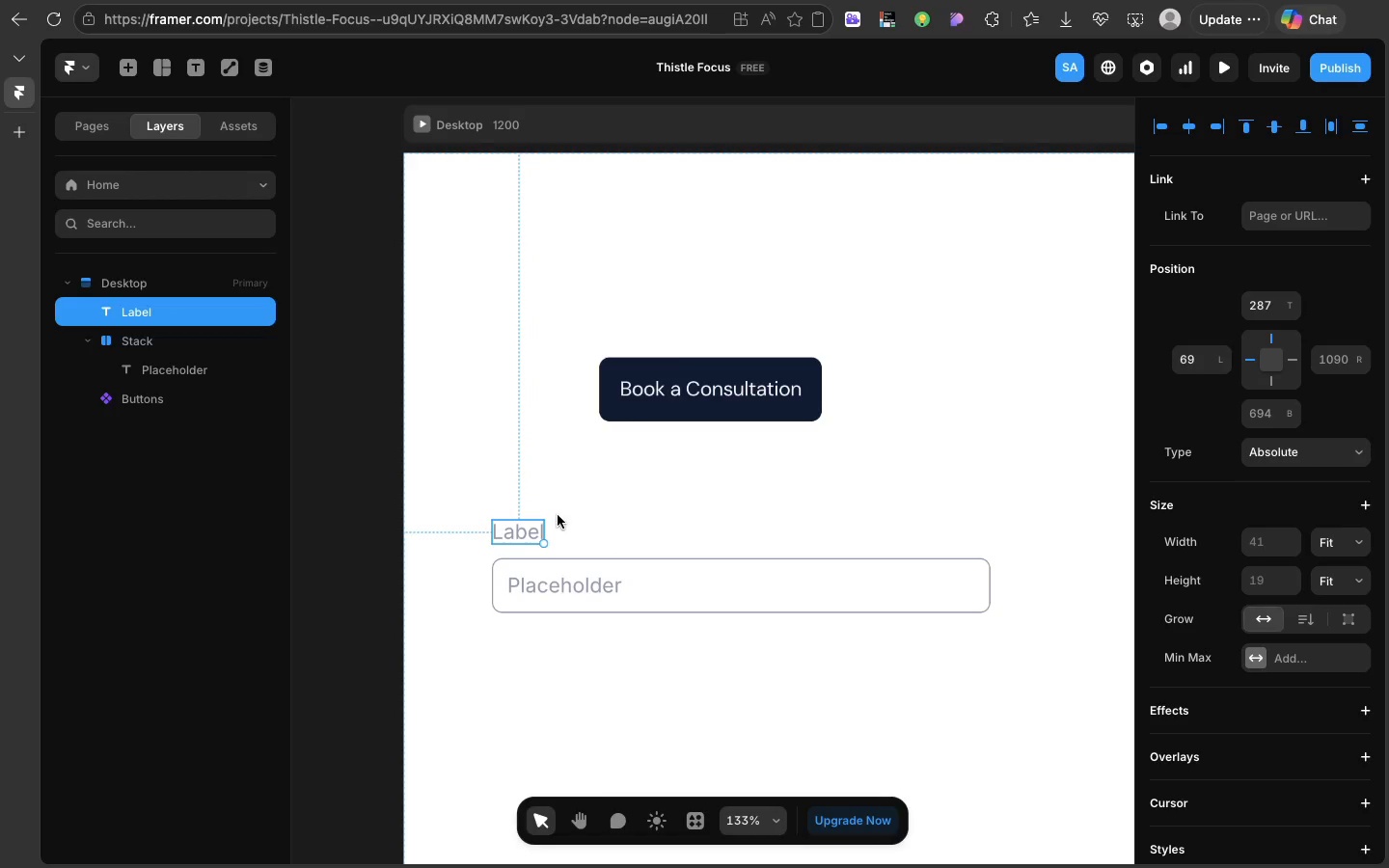 
scroll: coordinate [1278, 699], scroll_direction: down, amount: 62.0
 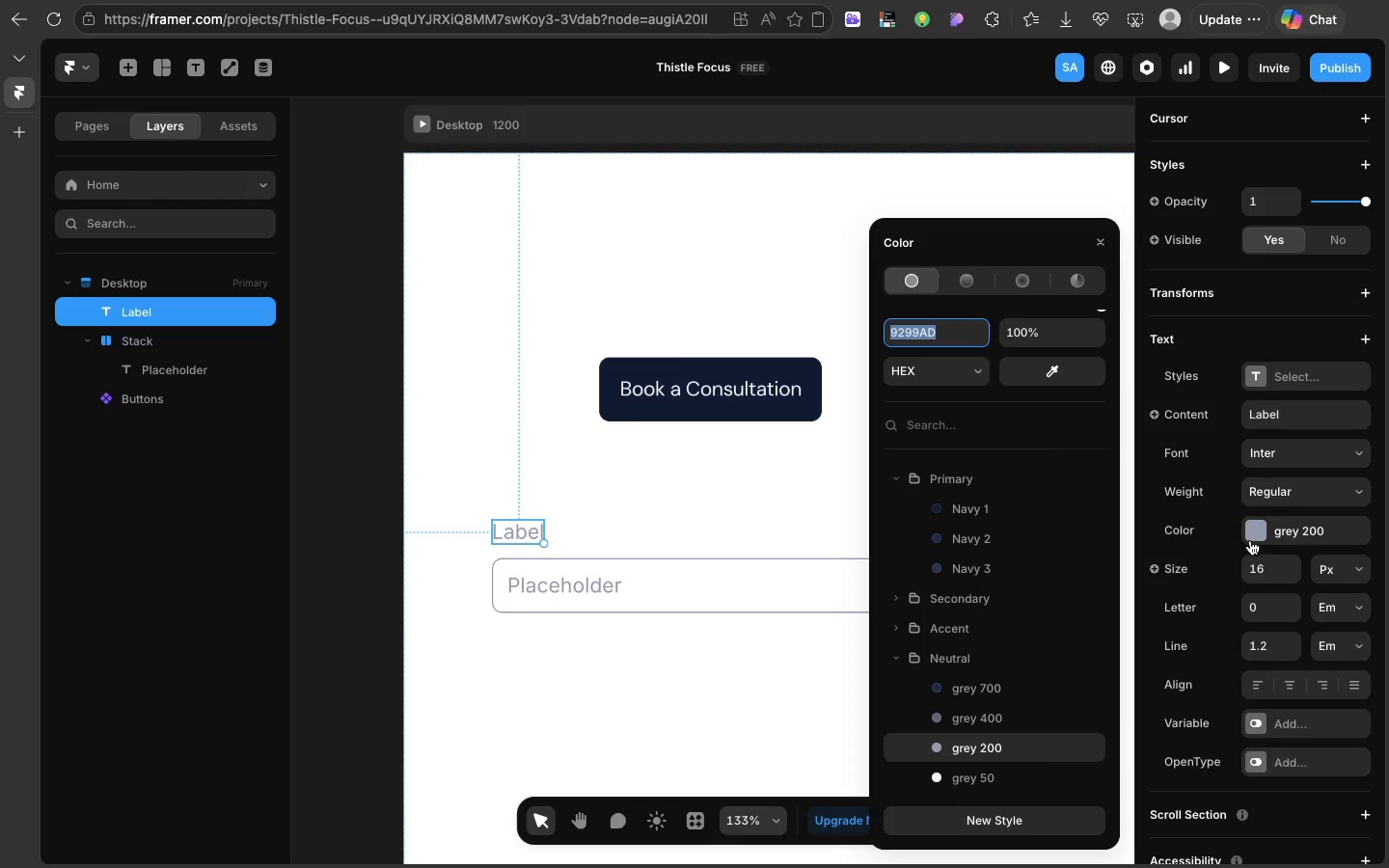 
left_click([1250, 540])
 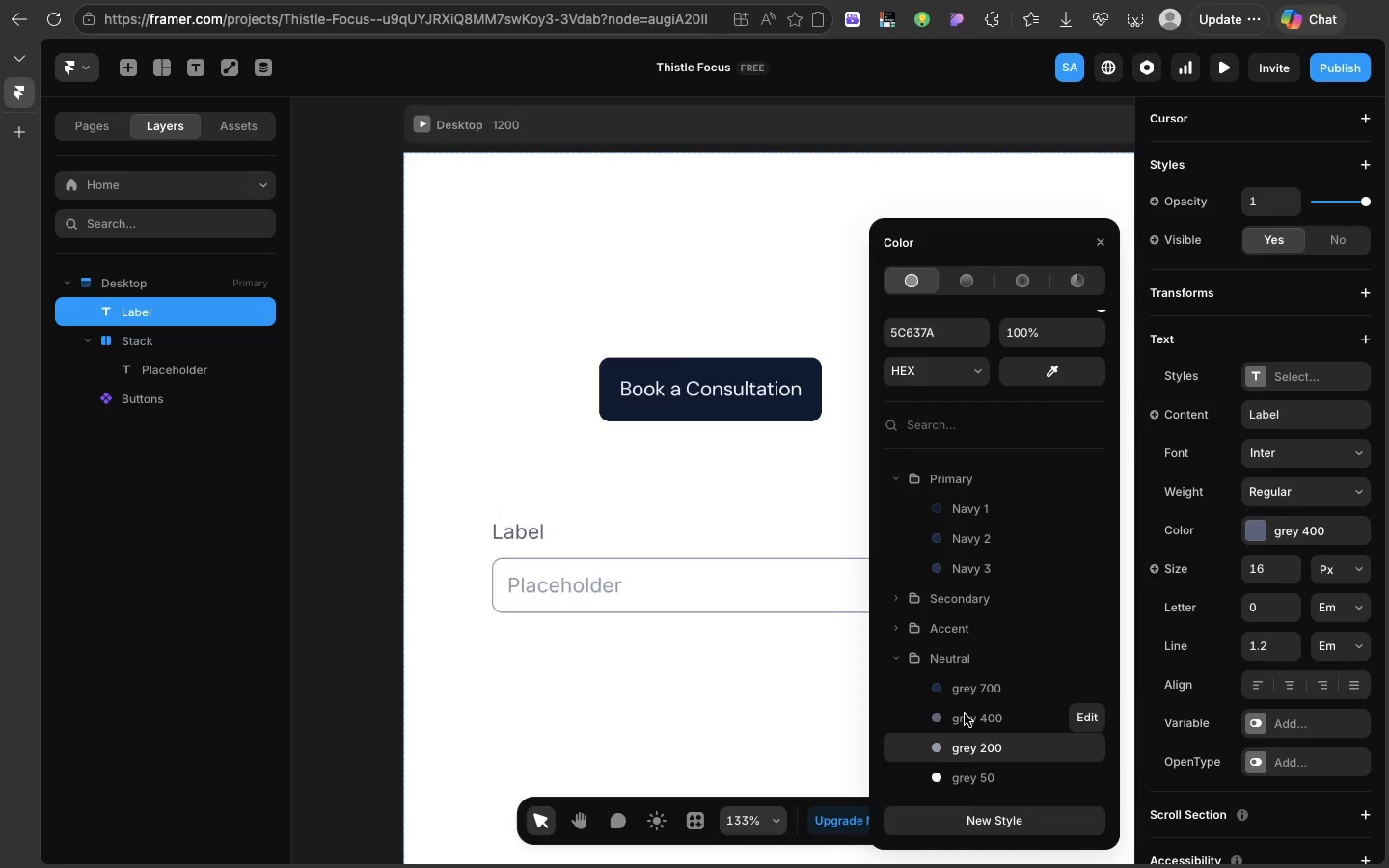 
left_click([965, 714])
 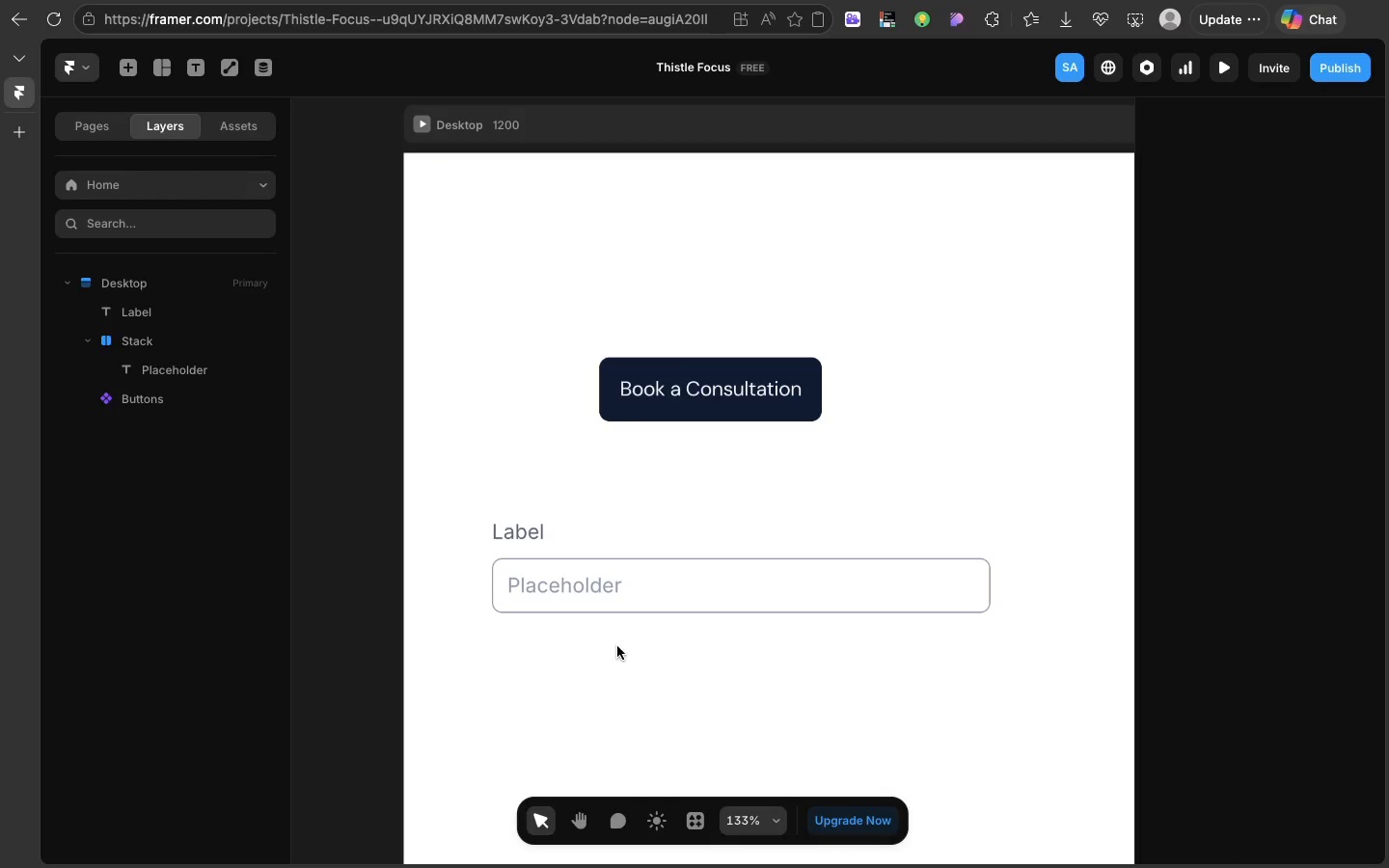 
left_click([622, 653])
 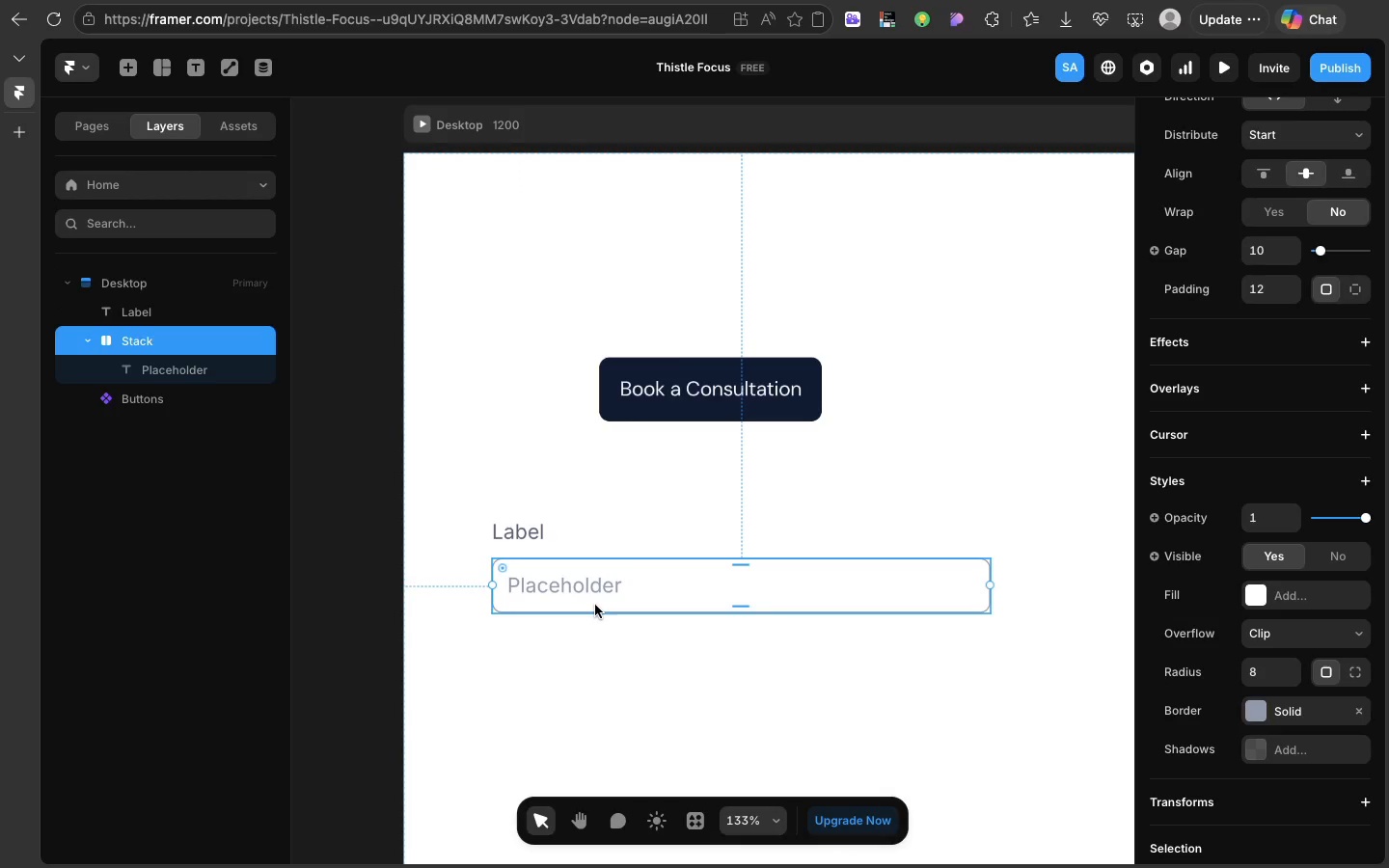 
left_click([595, 605])
 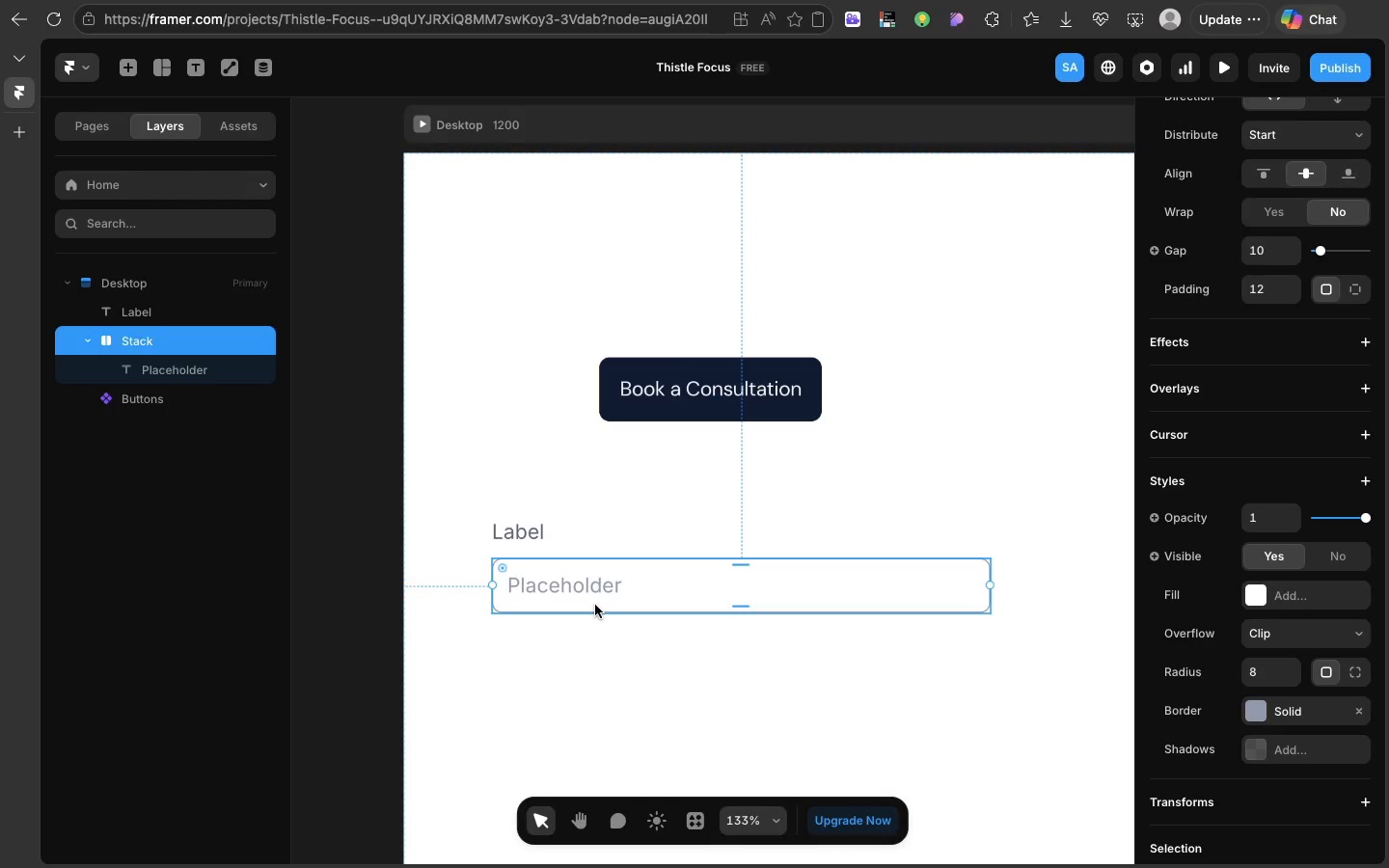 
hold_key(key=ShiftLeft, duration=1.34)
left_click([531, 533])
 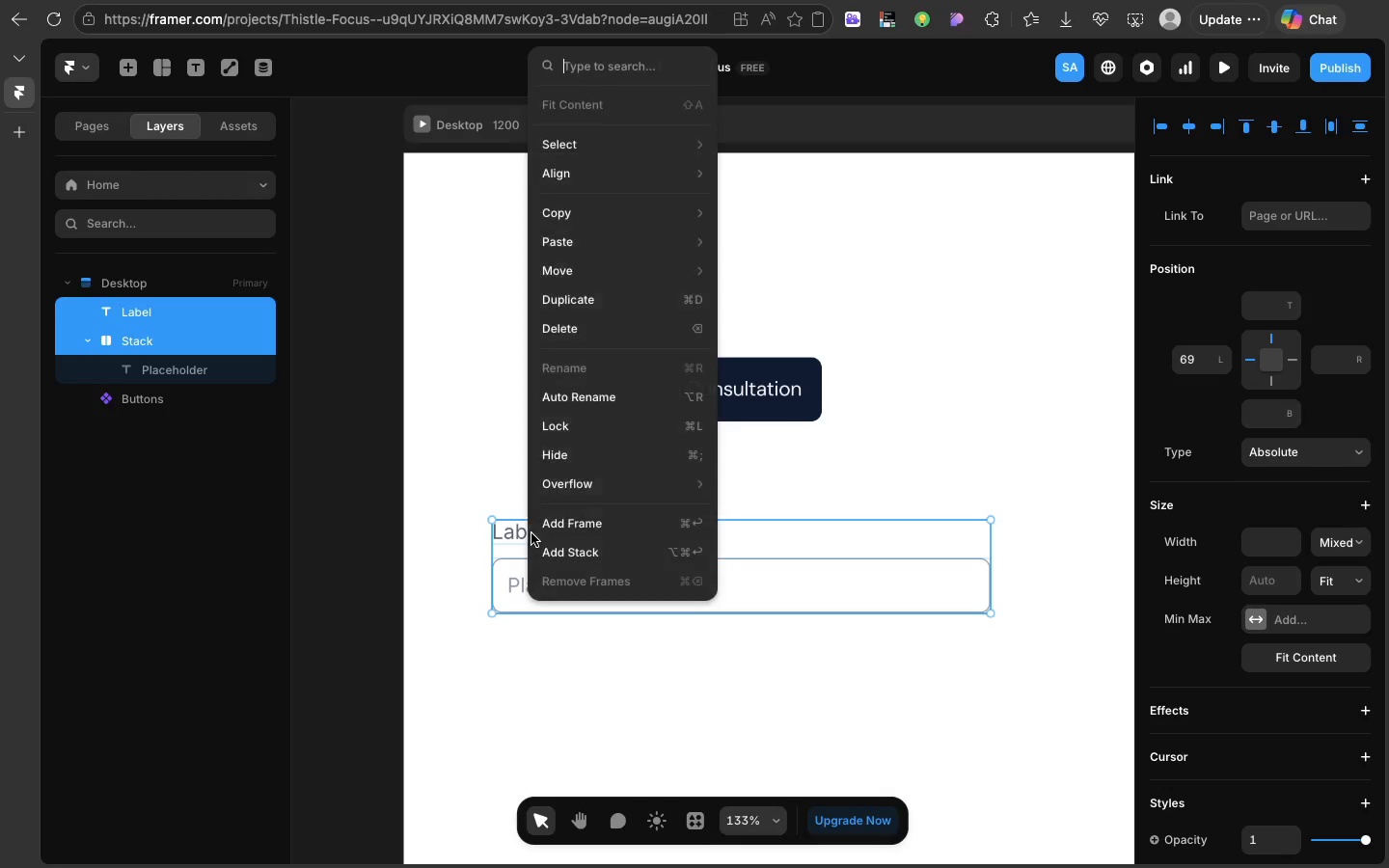 
right_click([531, 533])
 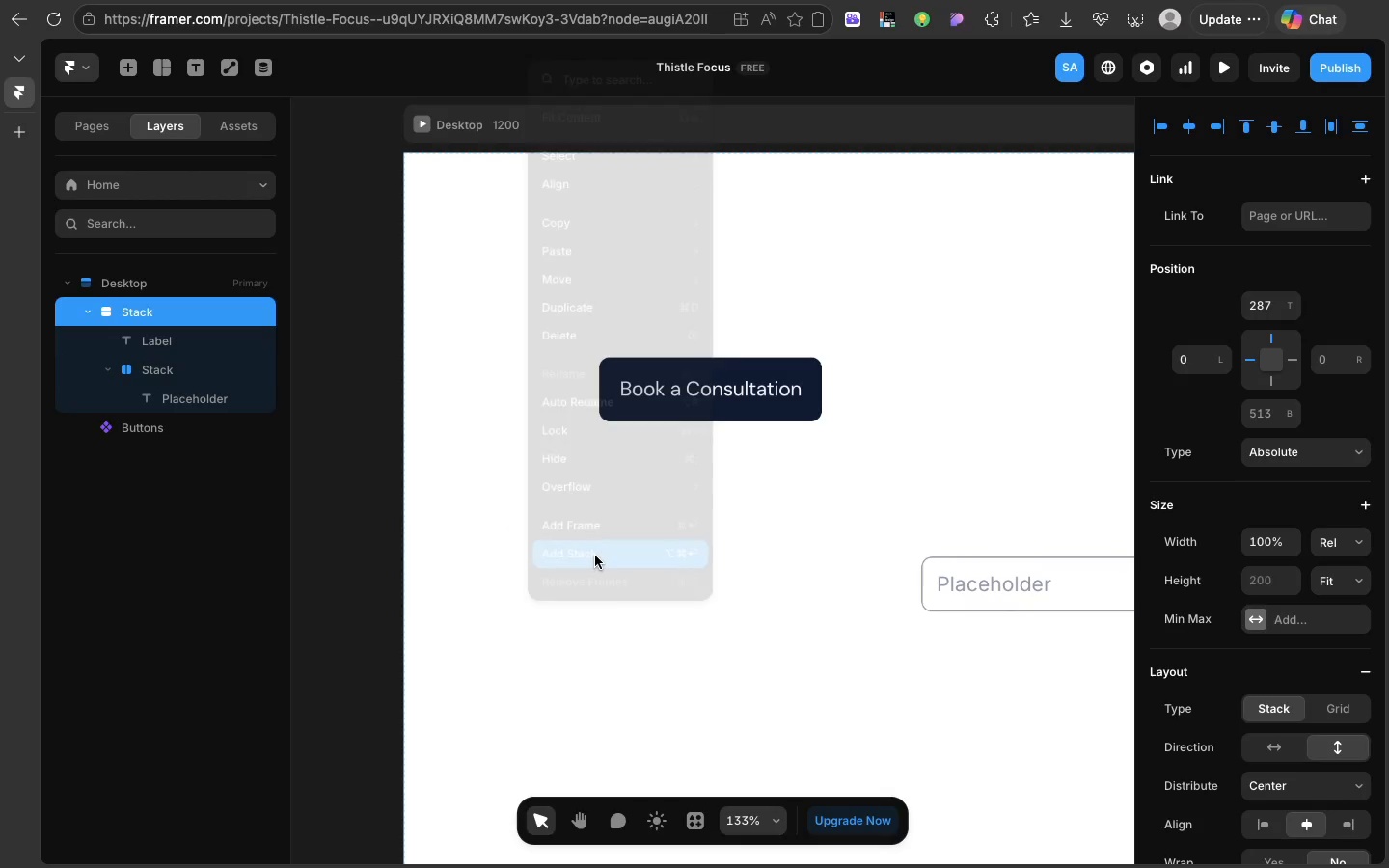 
left_click([595, 556])
 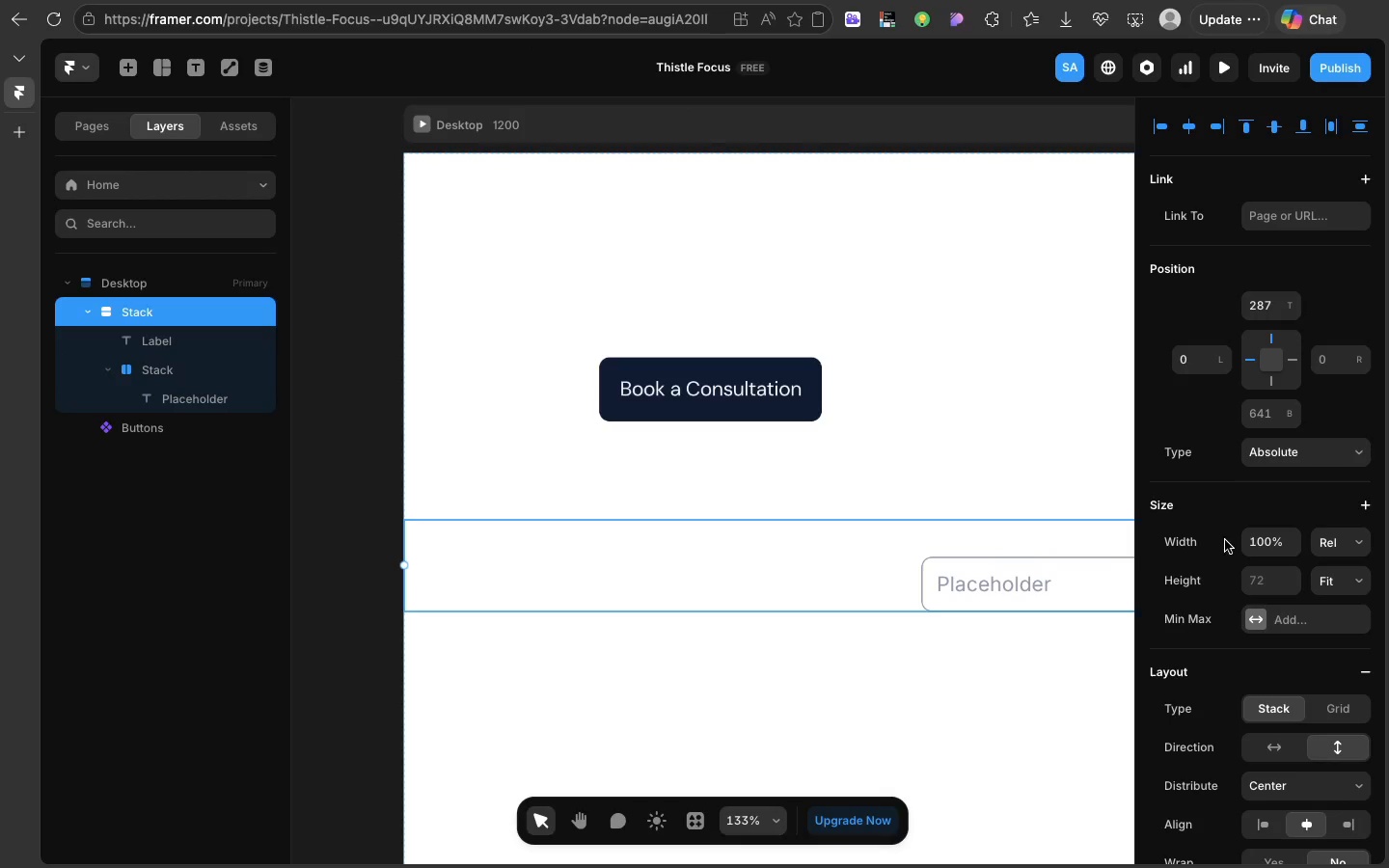 
mouse_move([1330, 594])
 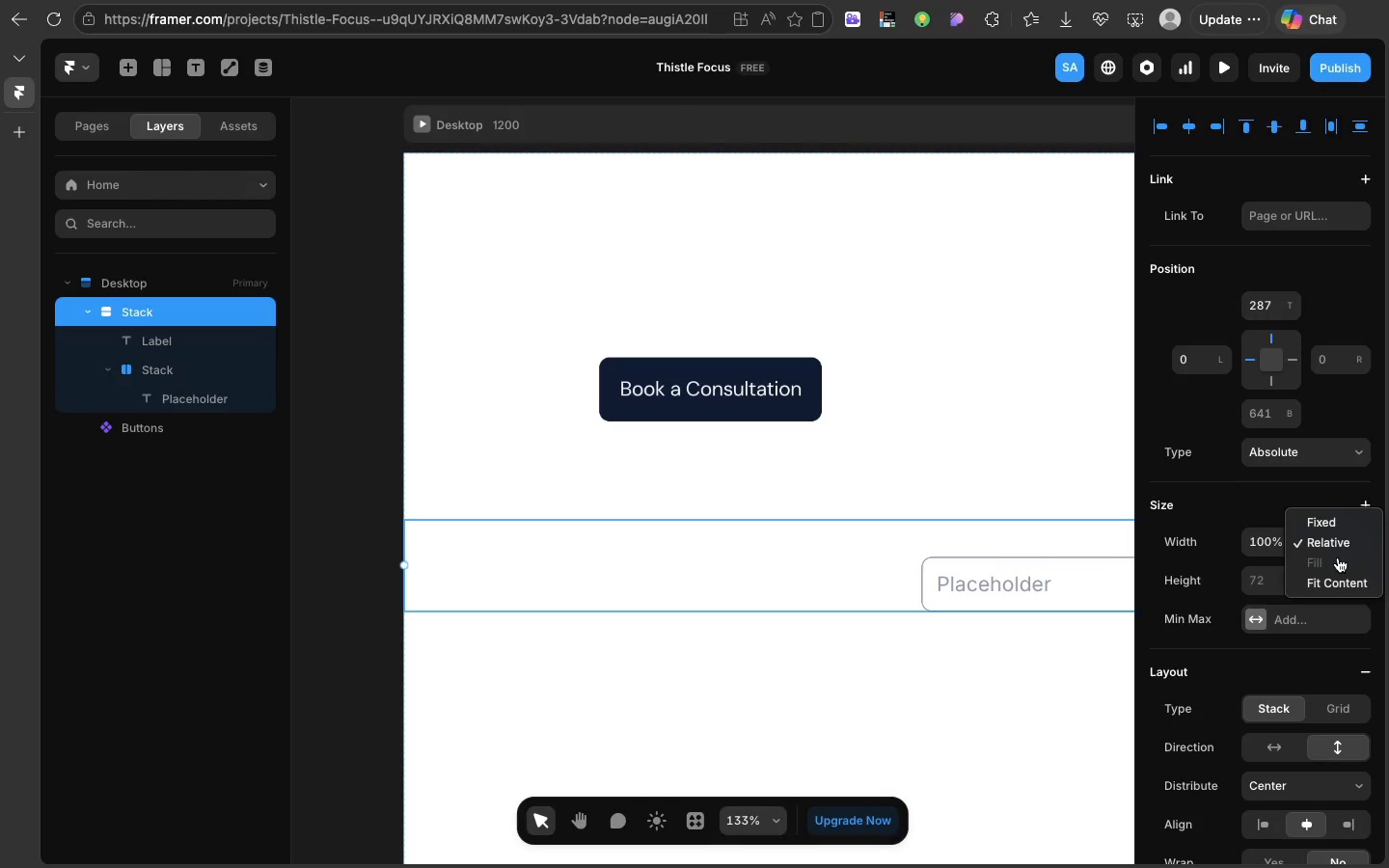 
left_click([1352, 544])
 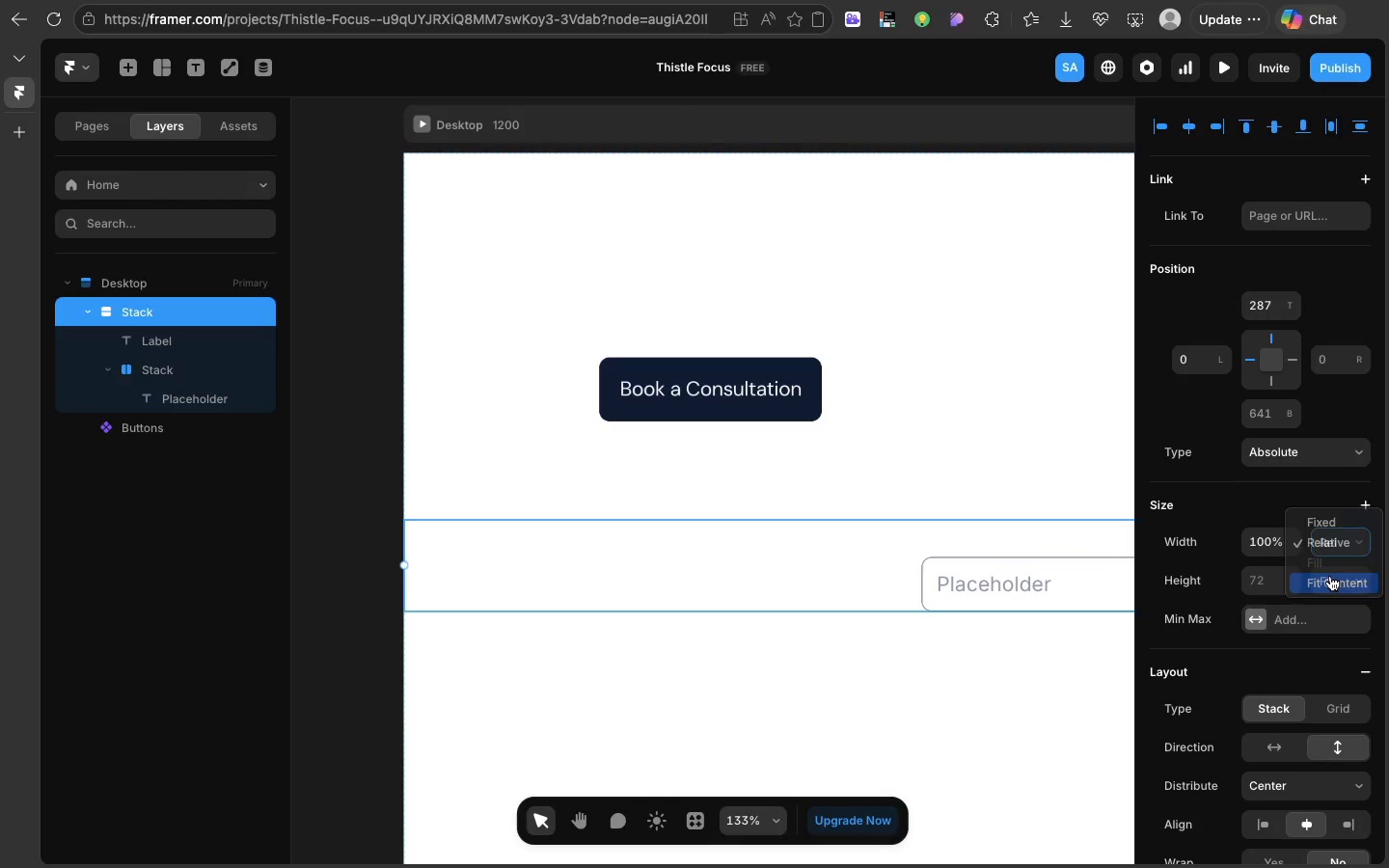 
left_click([1330, 576])
 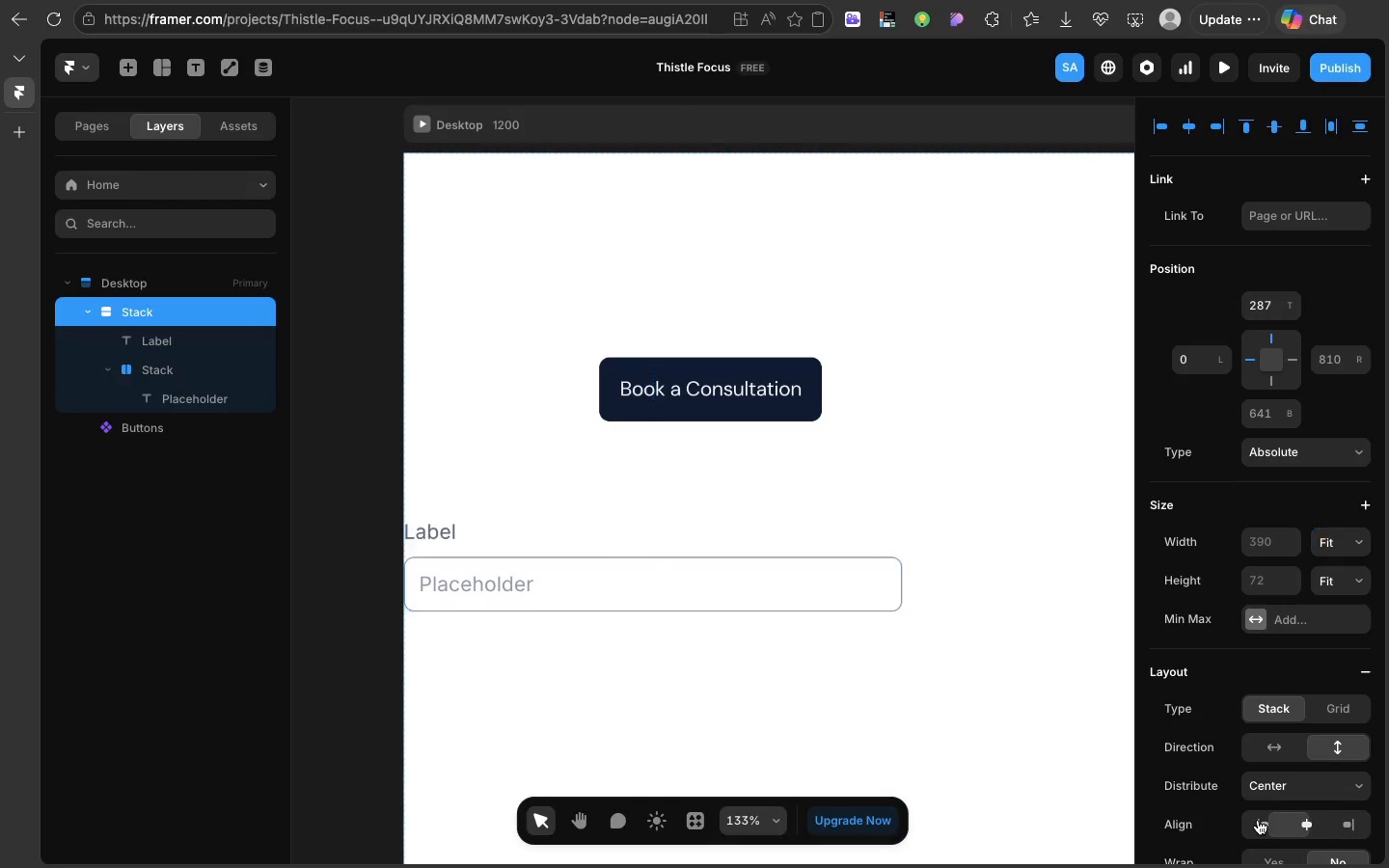 
left_click([1258, 820])
 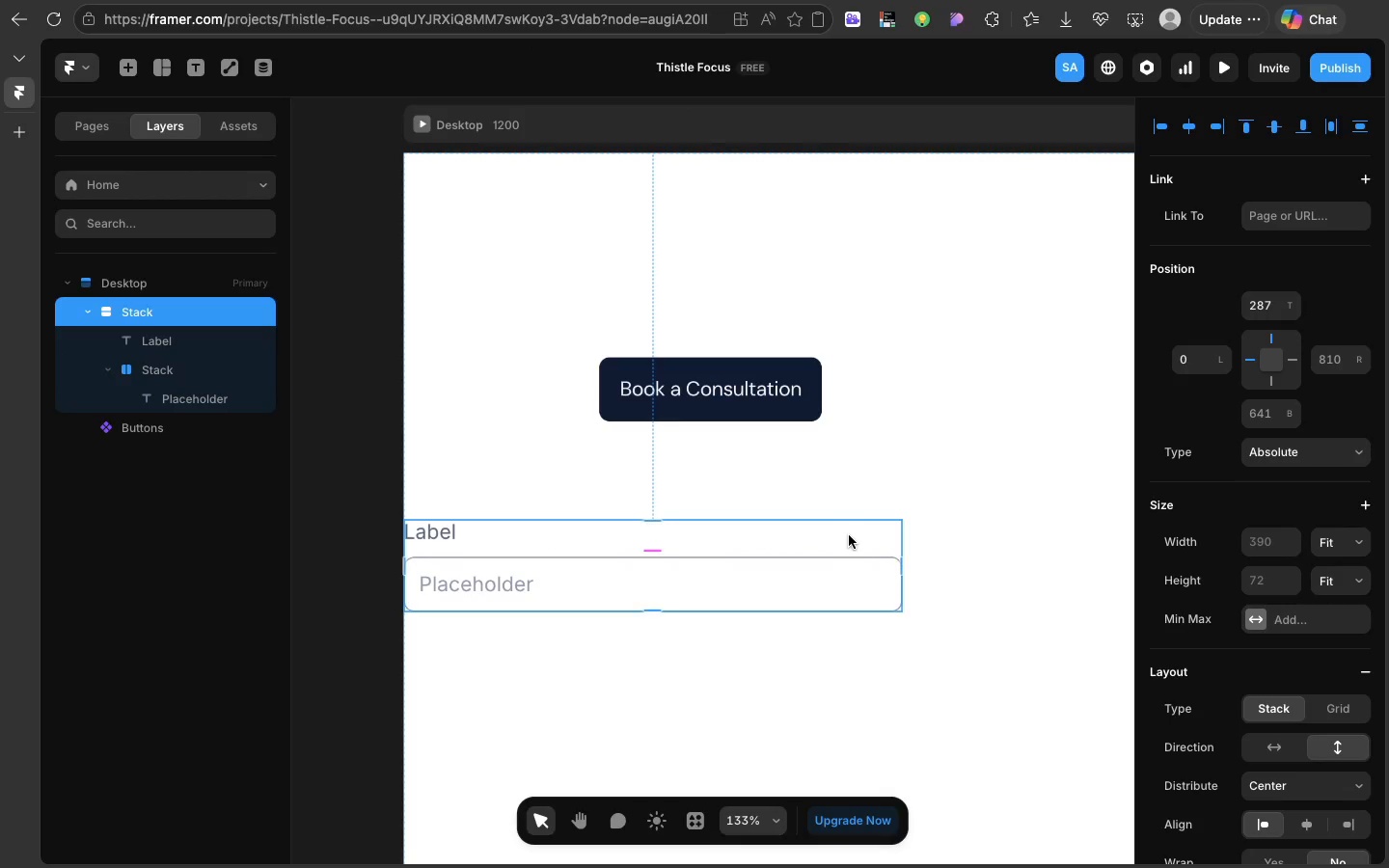 
left_click([849, 535])
 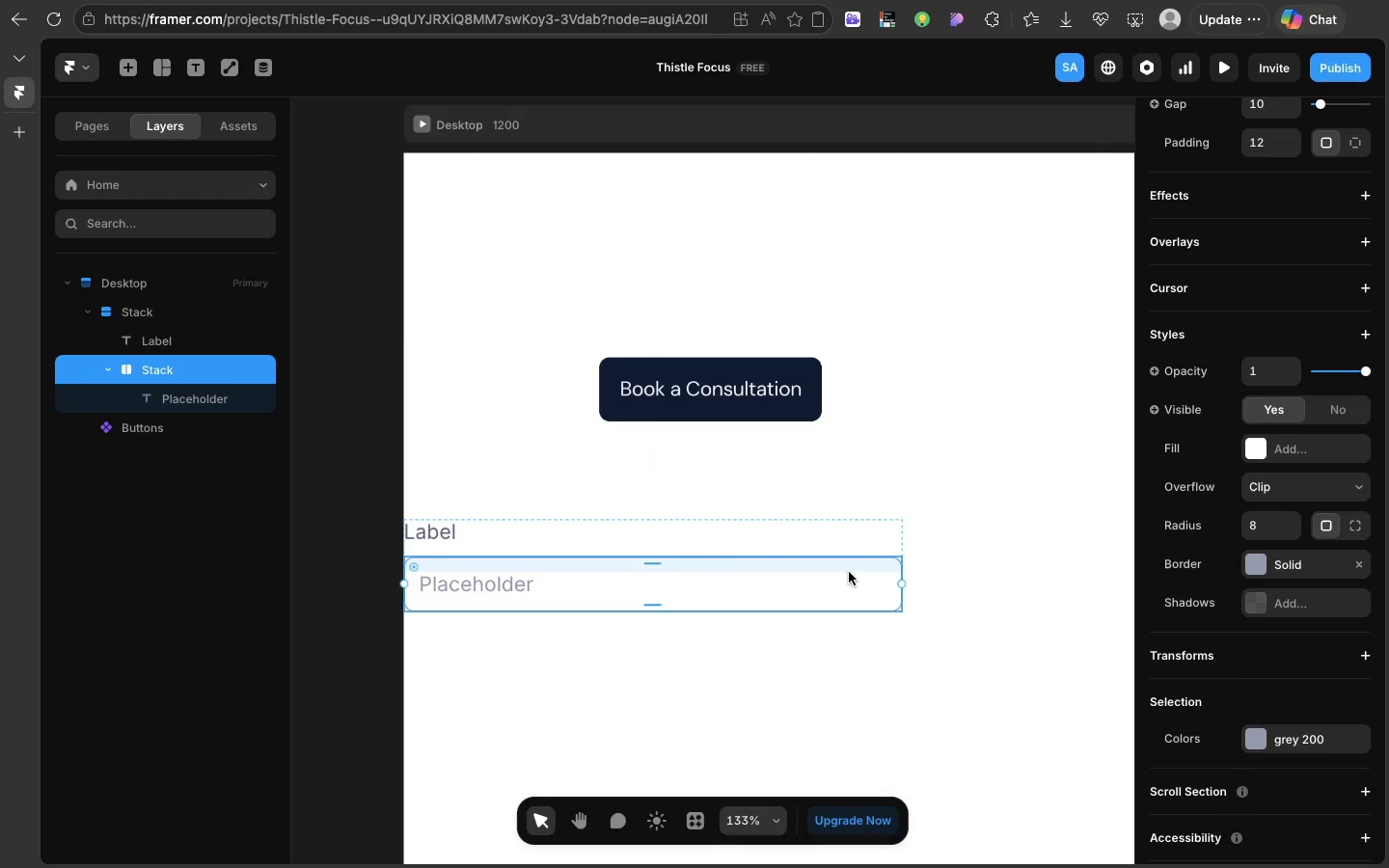 
scroll: coordinate [1290, 299], scroll_direction: up, amount: 55.0
 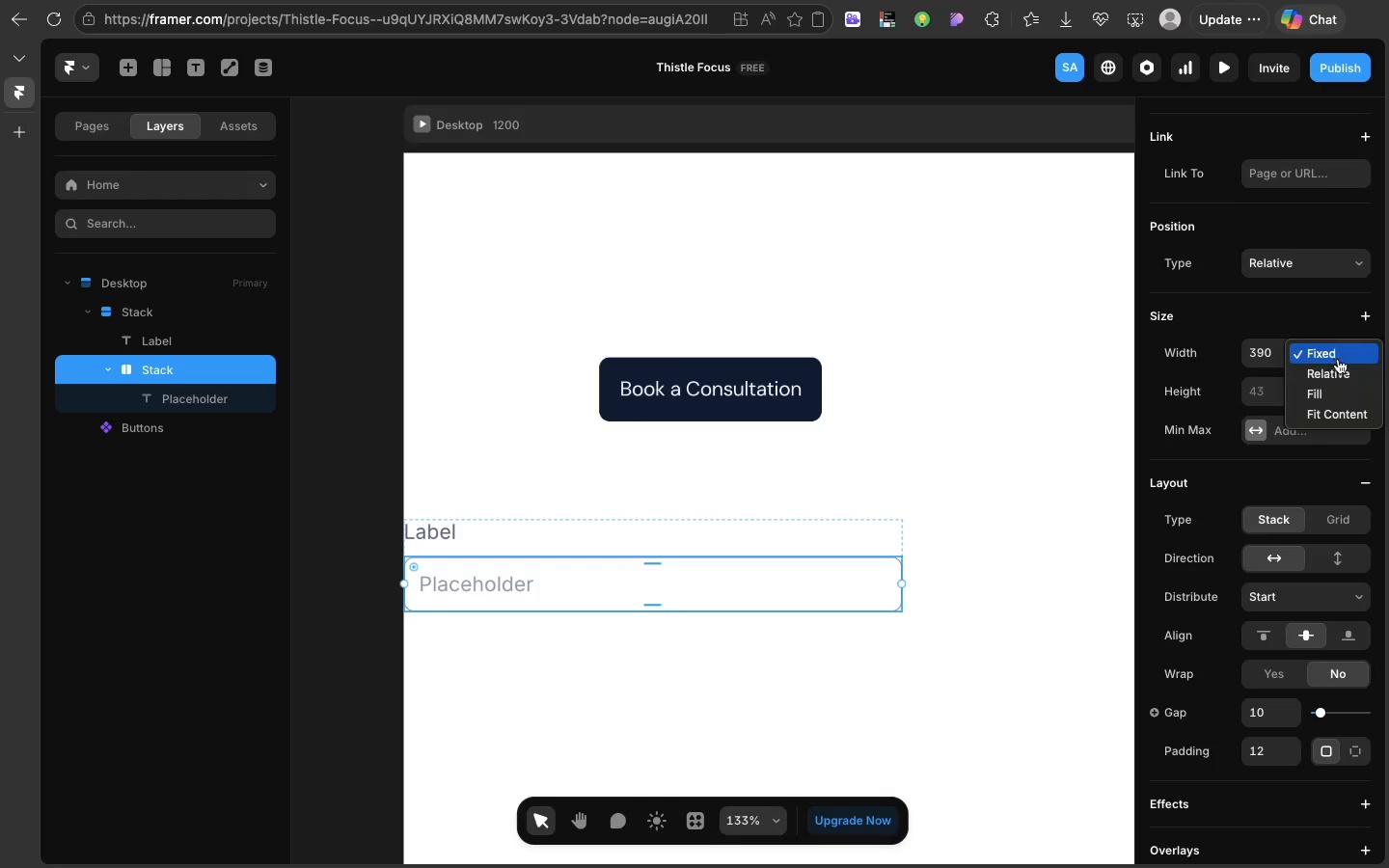 
left_click([849, 572])
 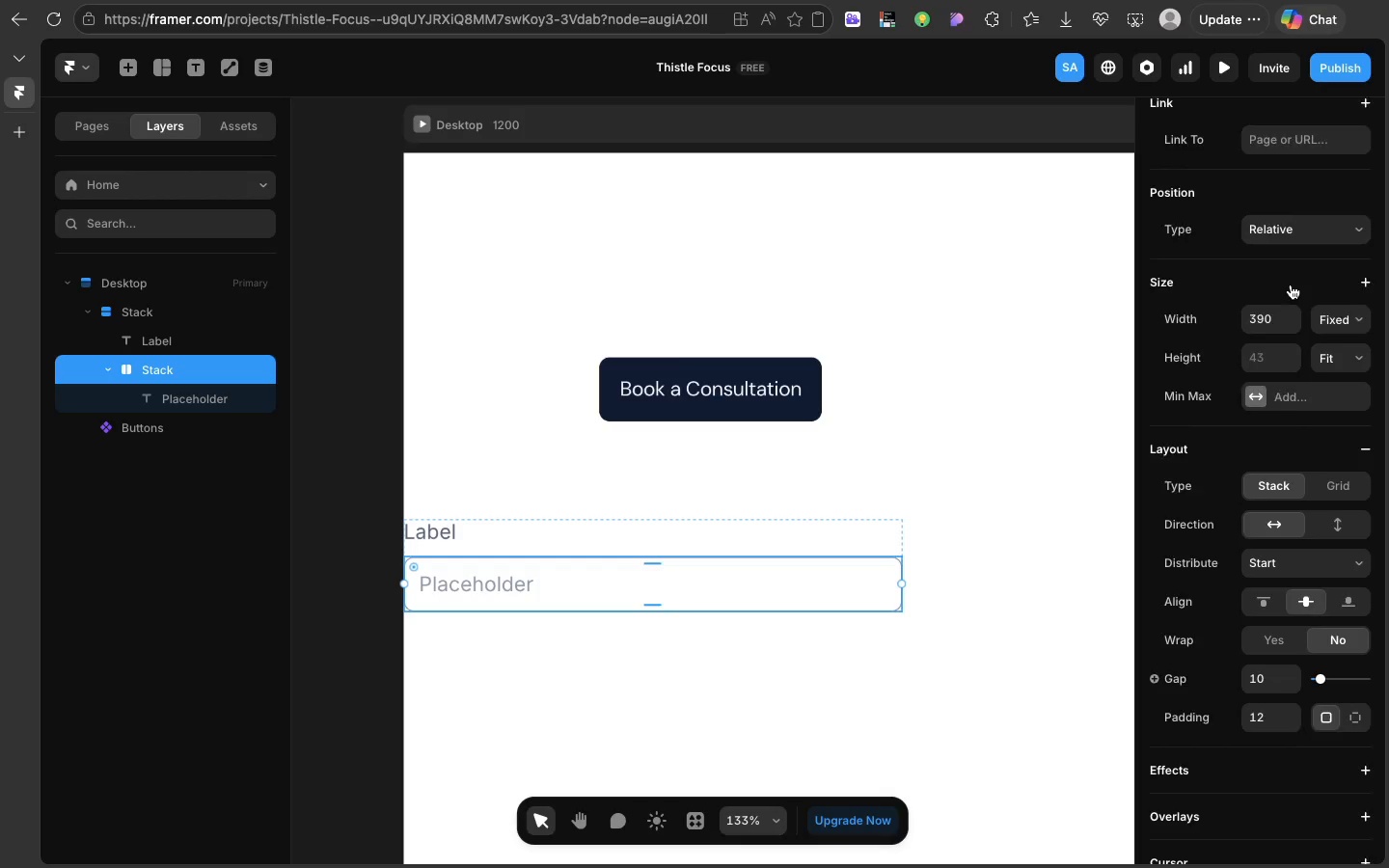 
left_click([1338, 350])
 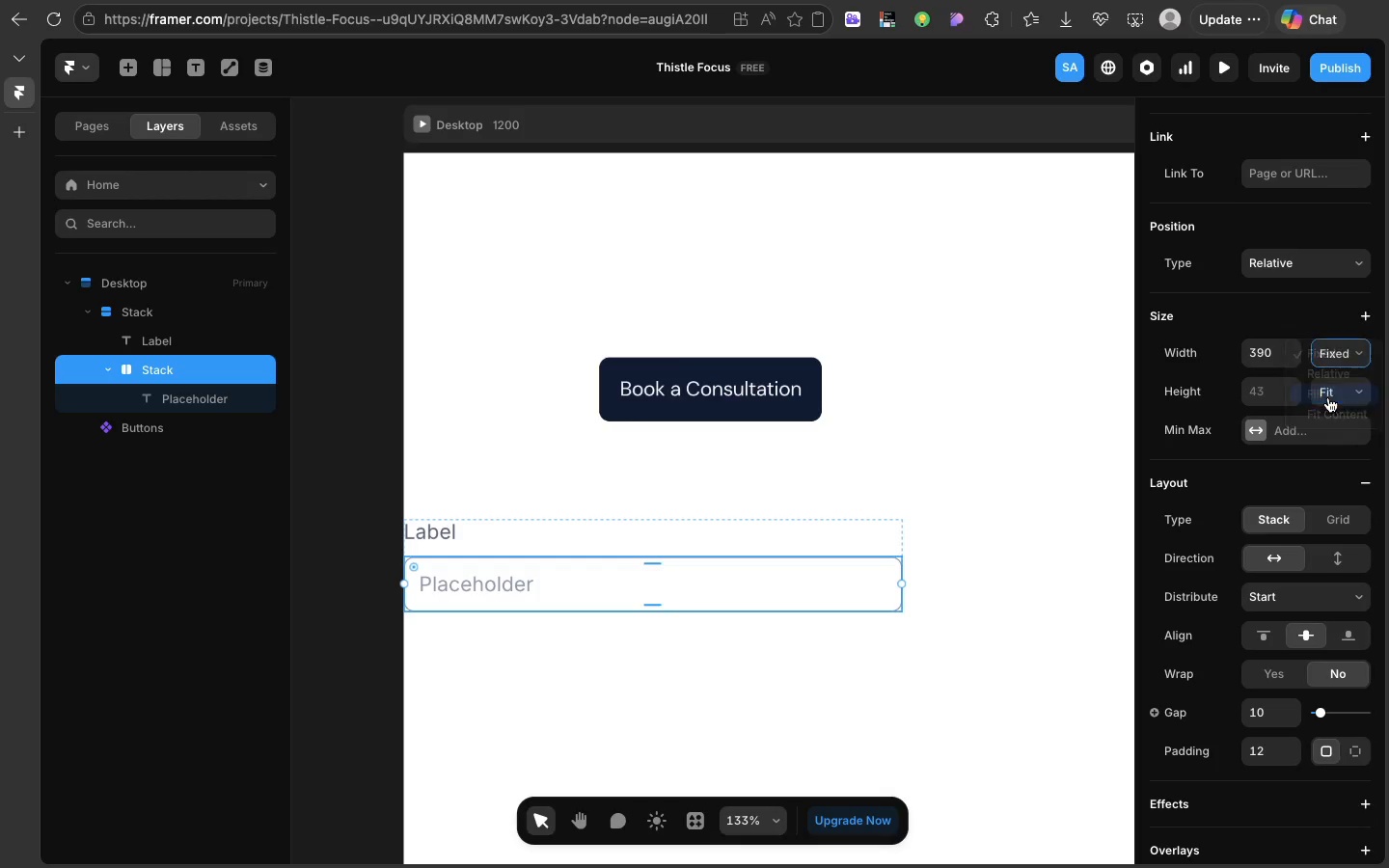 
left_click([1328, 397])
 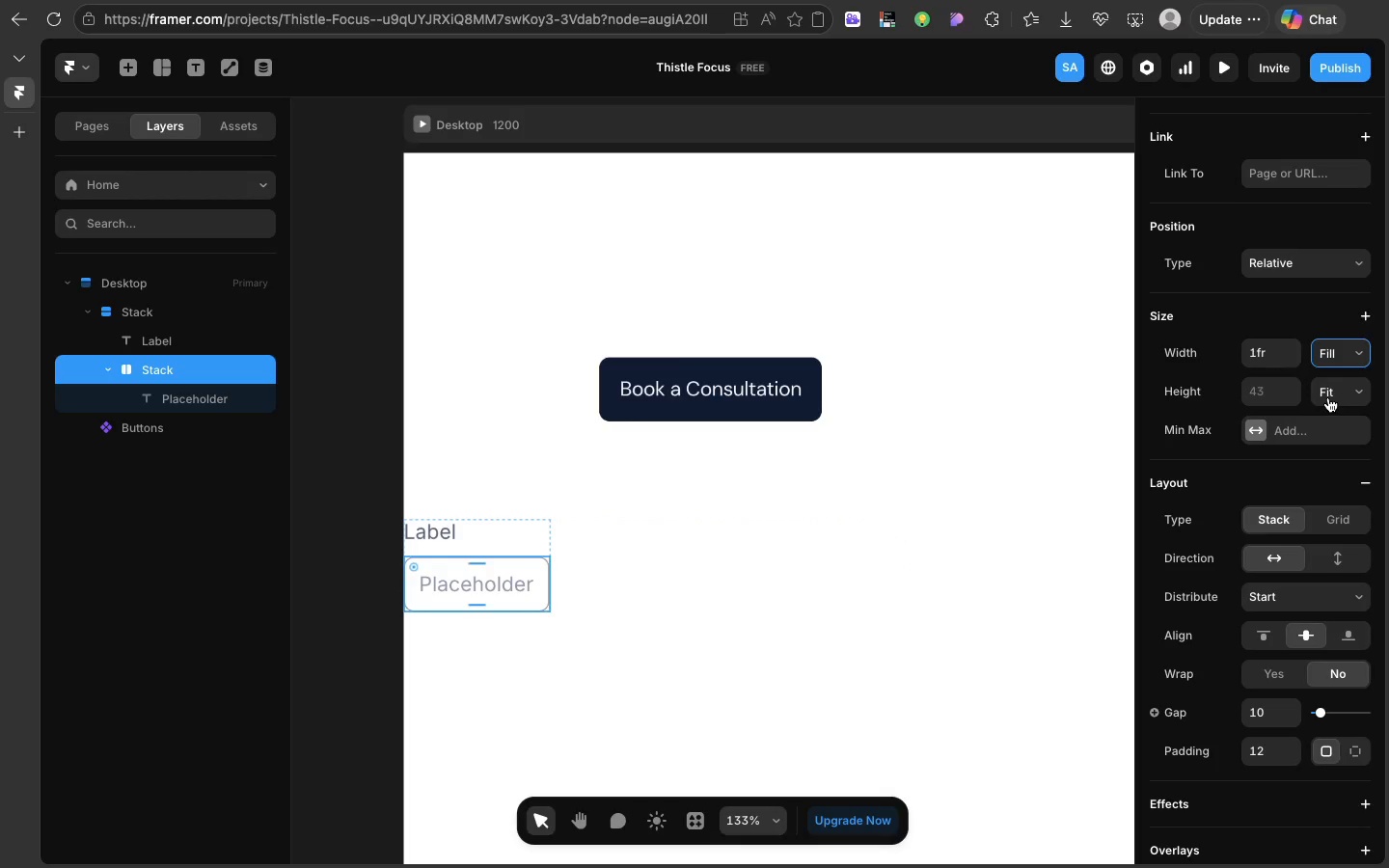 
wait(6.17)
 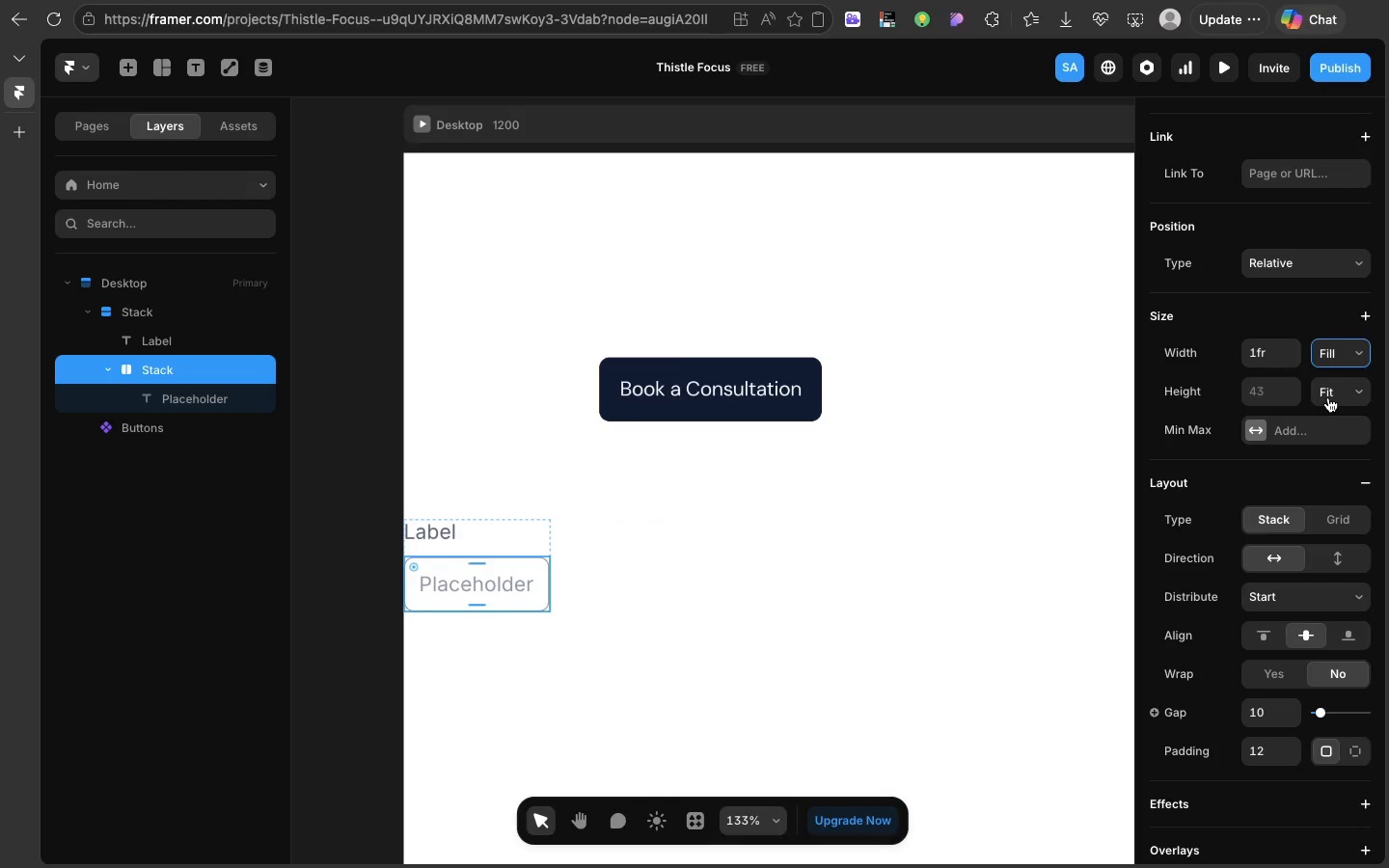 
left_click([1146, 339])
 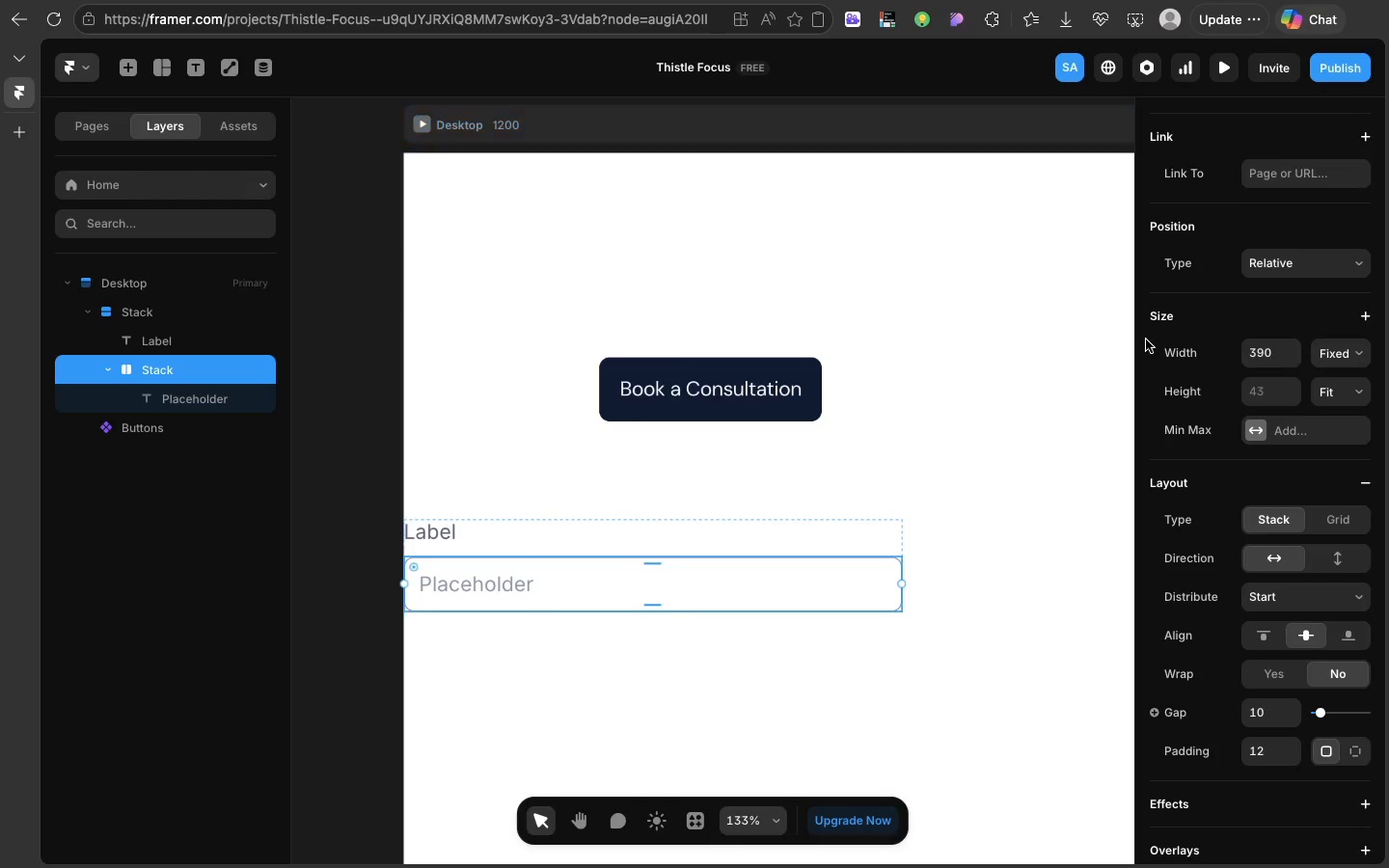 
key(Meta+Z)
 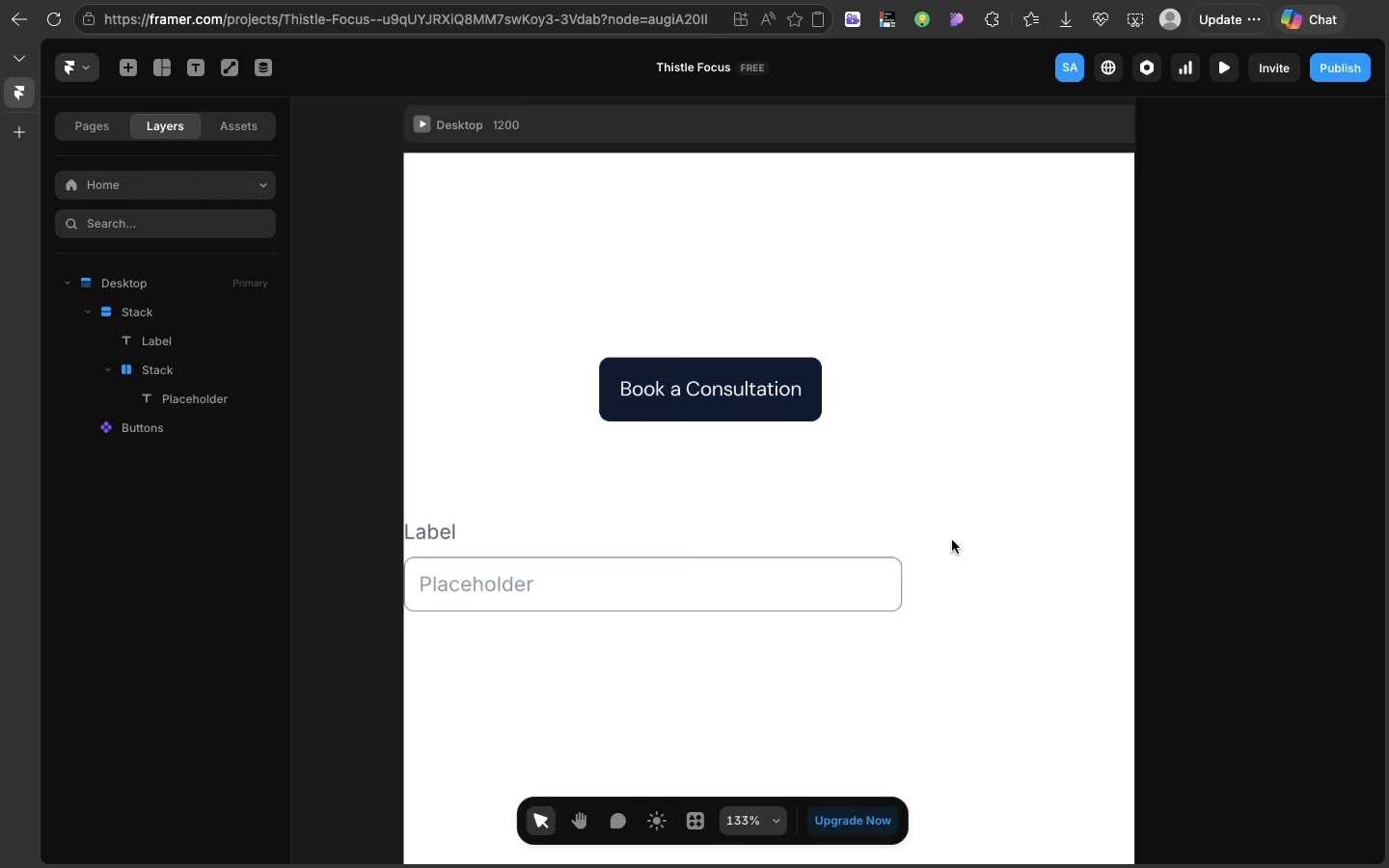 
left_click([955, 541])
 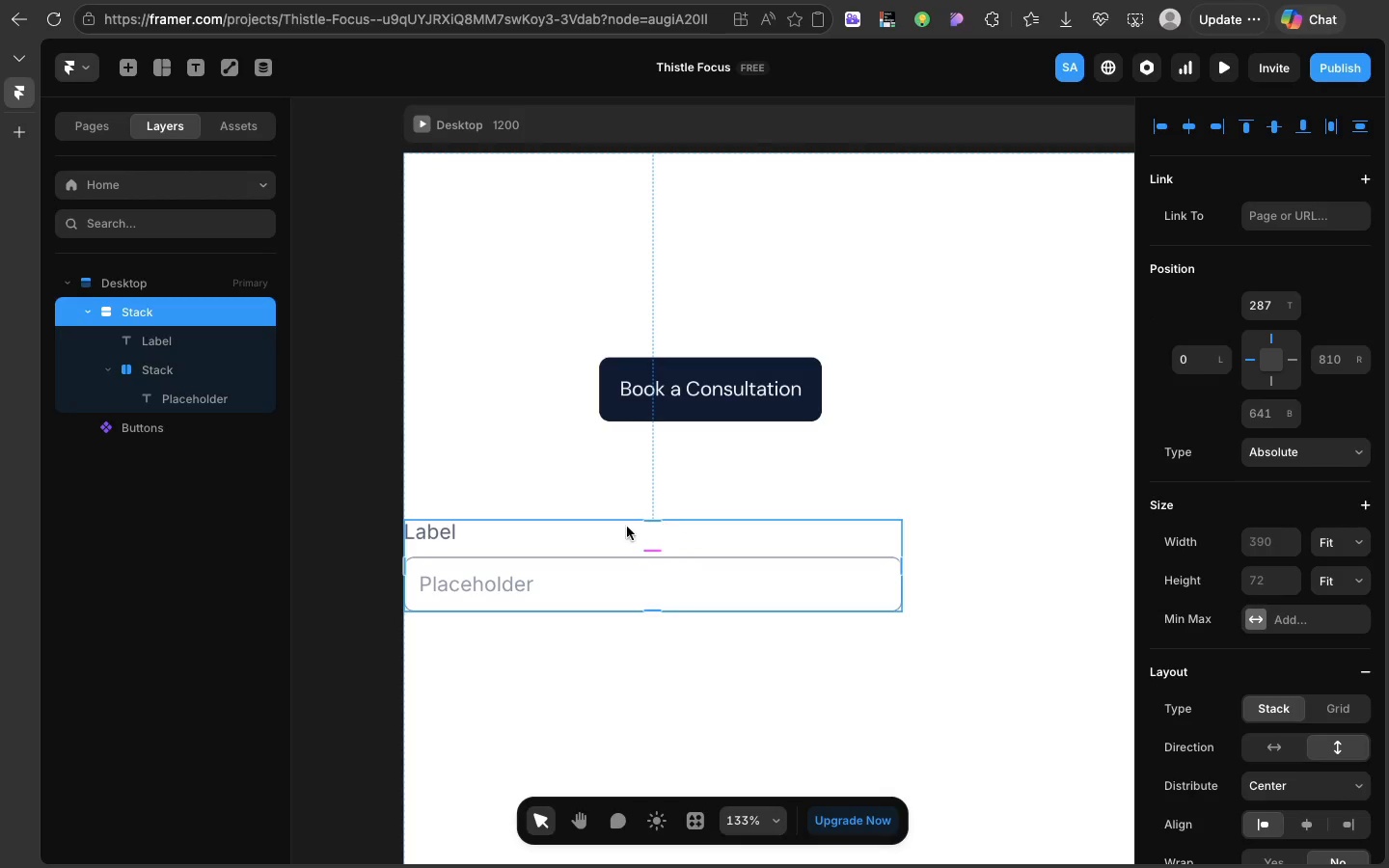 
left_click([665, 525])
 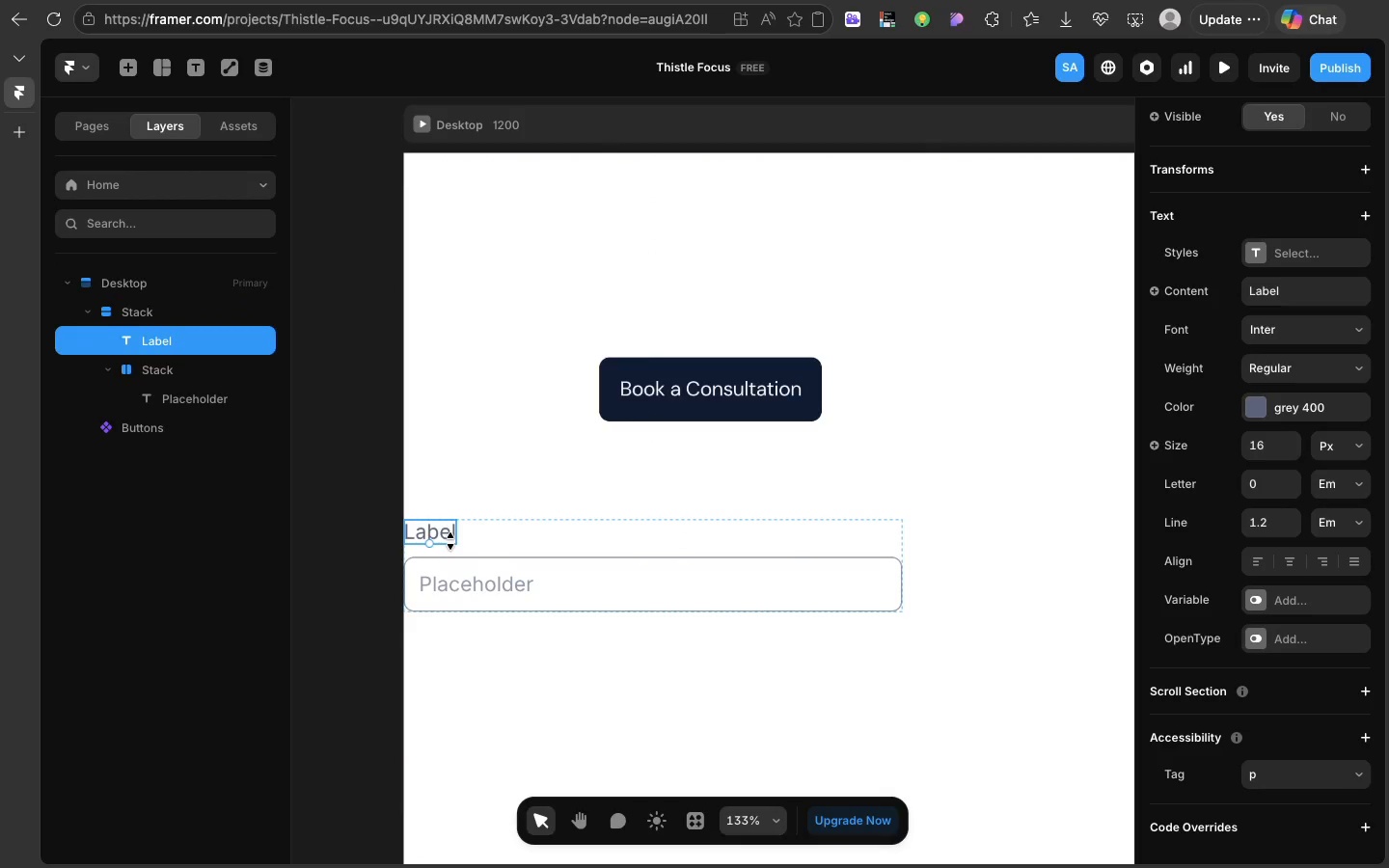 
left_click([450, 541])
 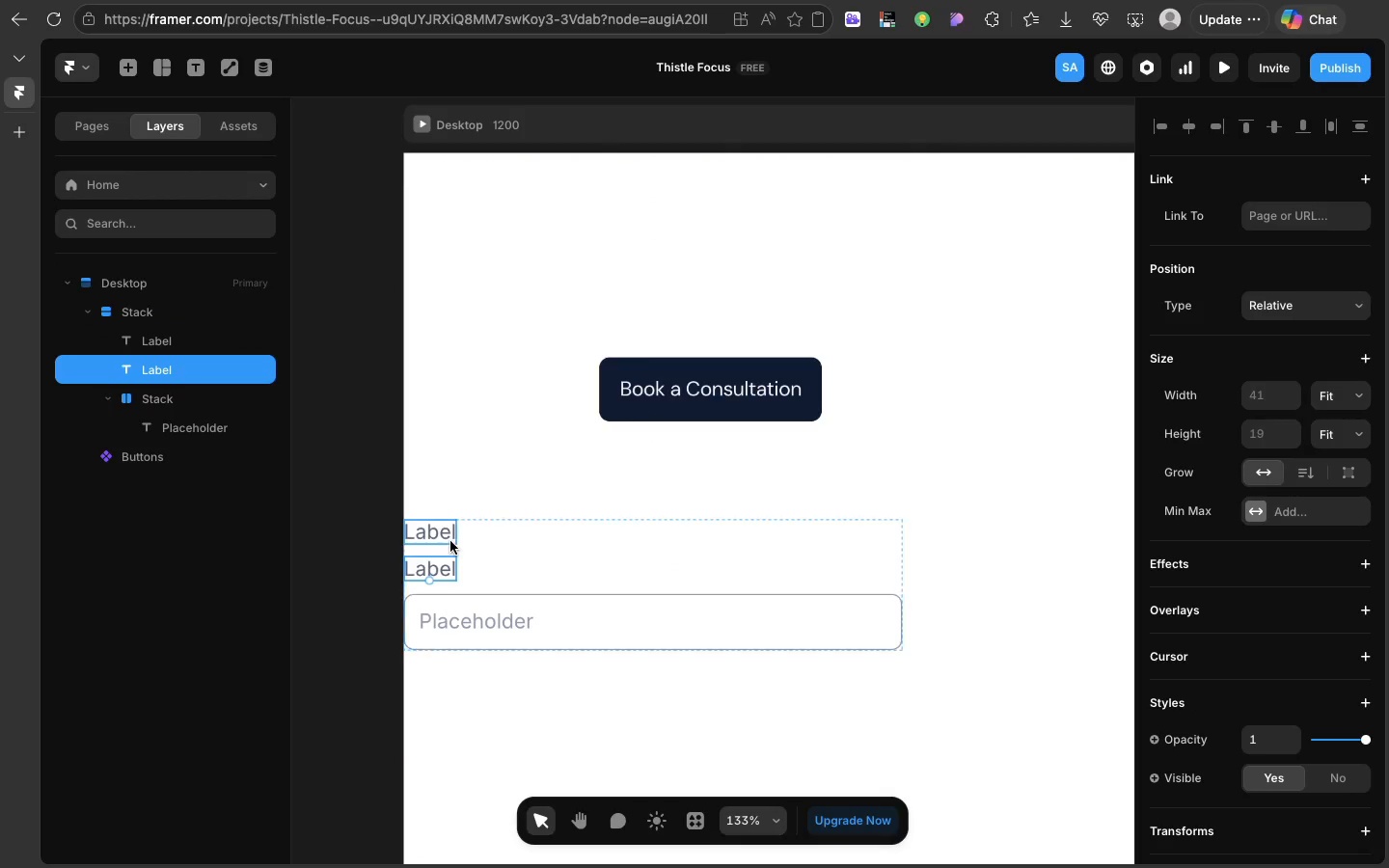 
key(Meta+CommandLeft)
 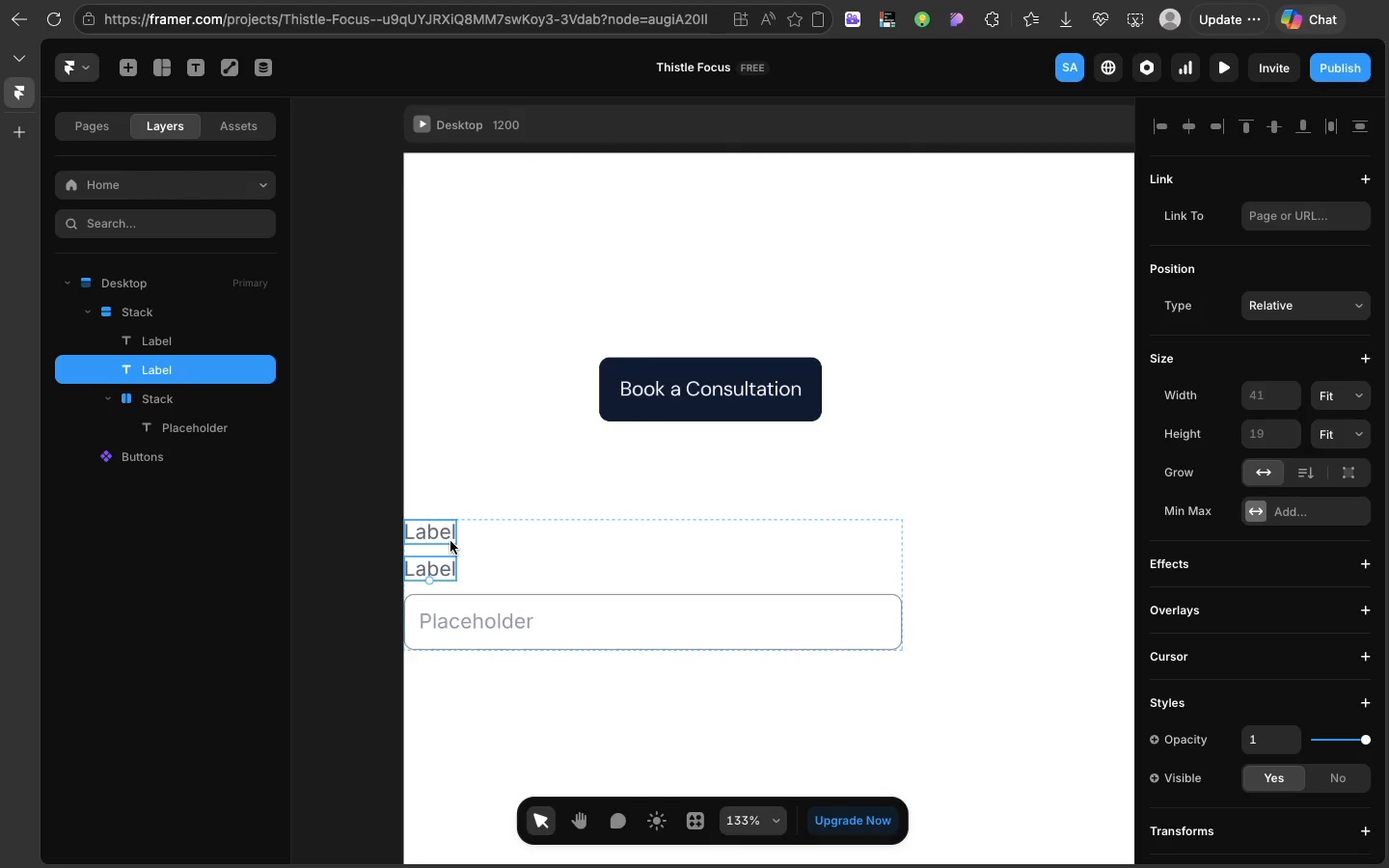 
key(Meta+D)
 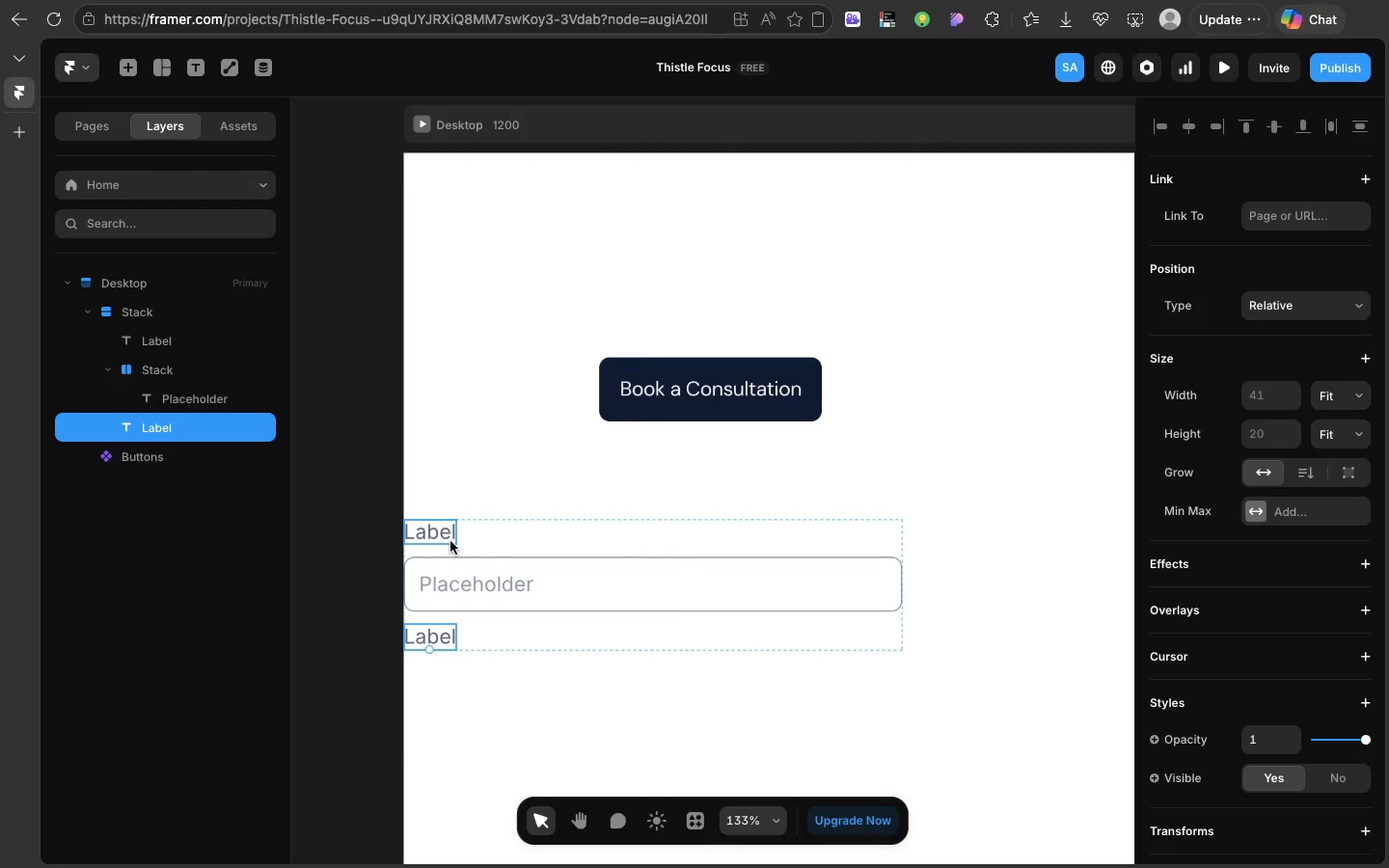 
key(ArrowDown)
 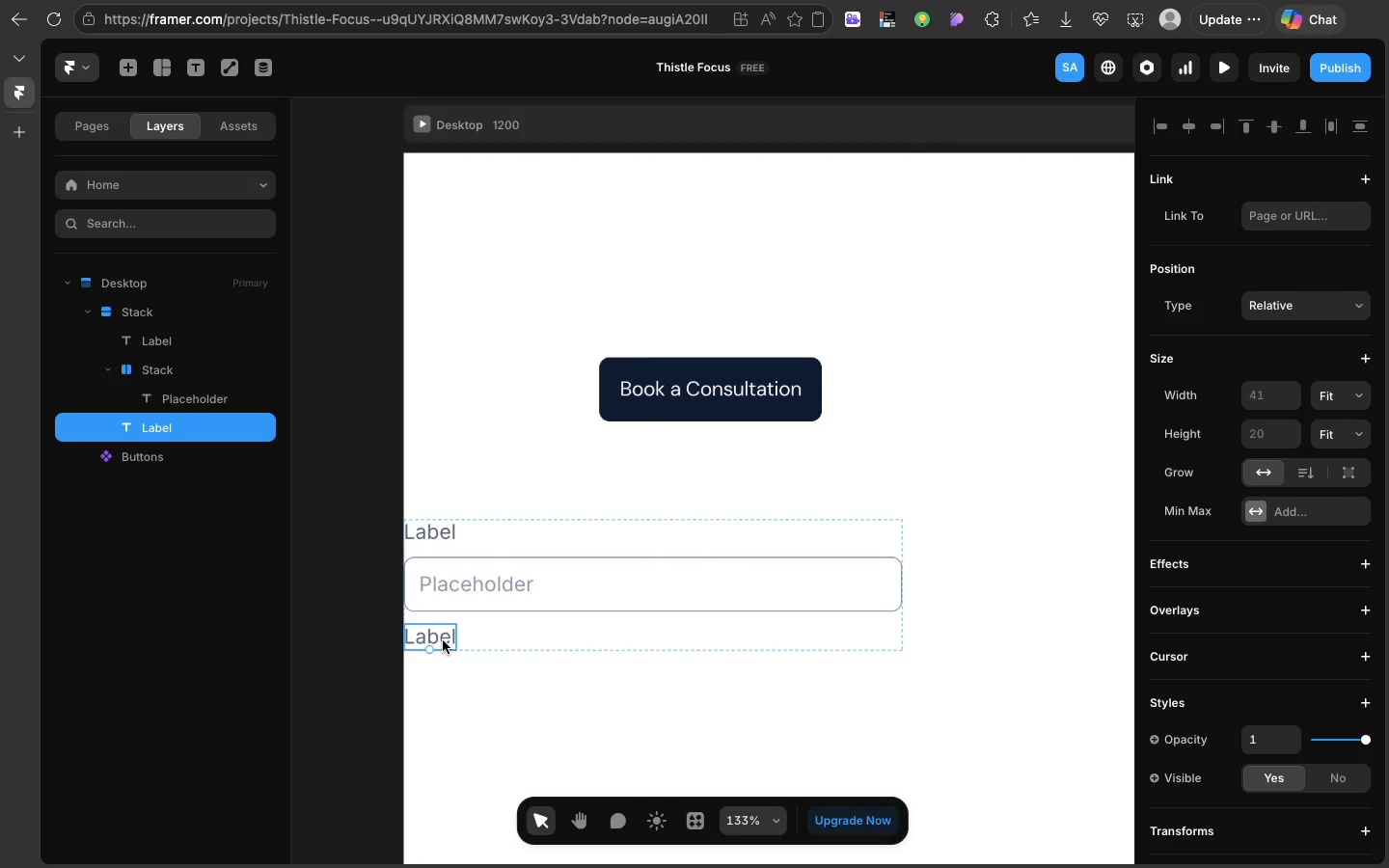 
double_click([442, 640])
 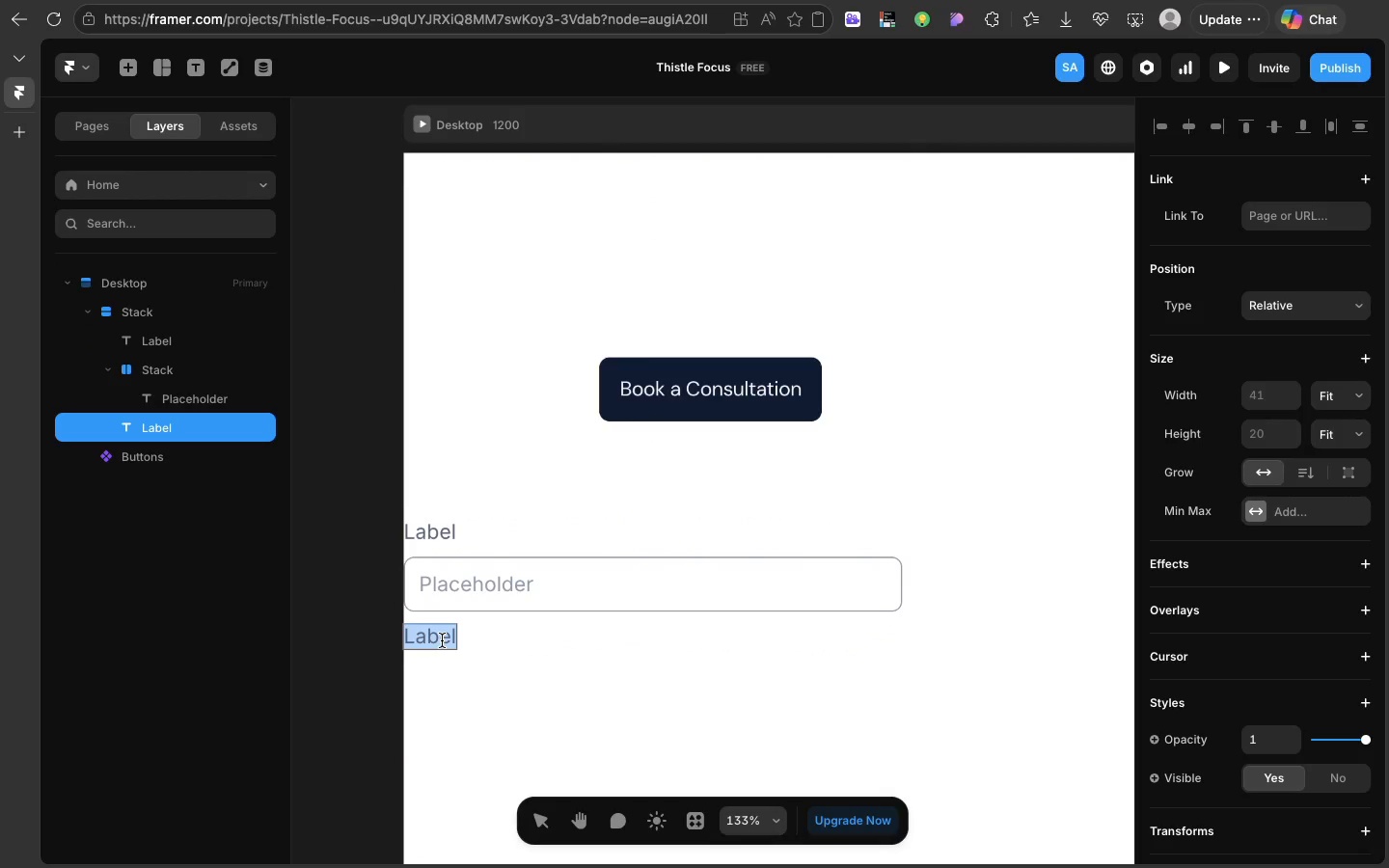 
triple_click([442, 640])
 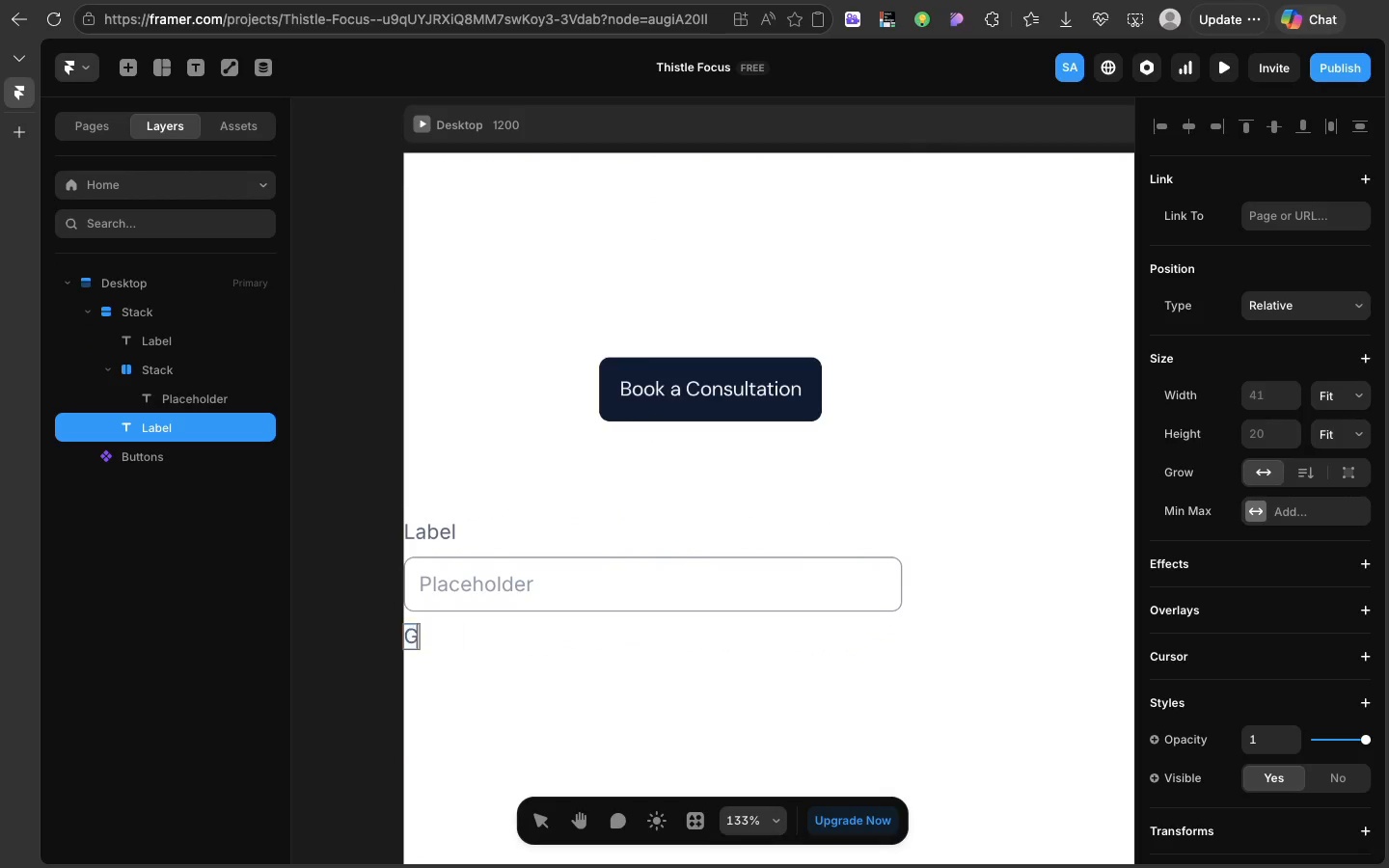 
type(G)
key(Backspace)
type(Helper )
 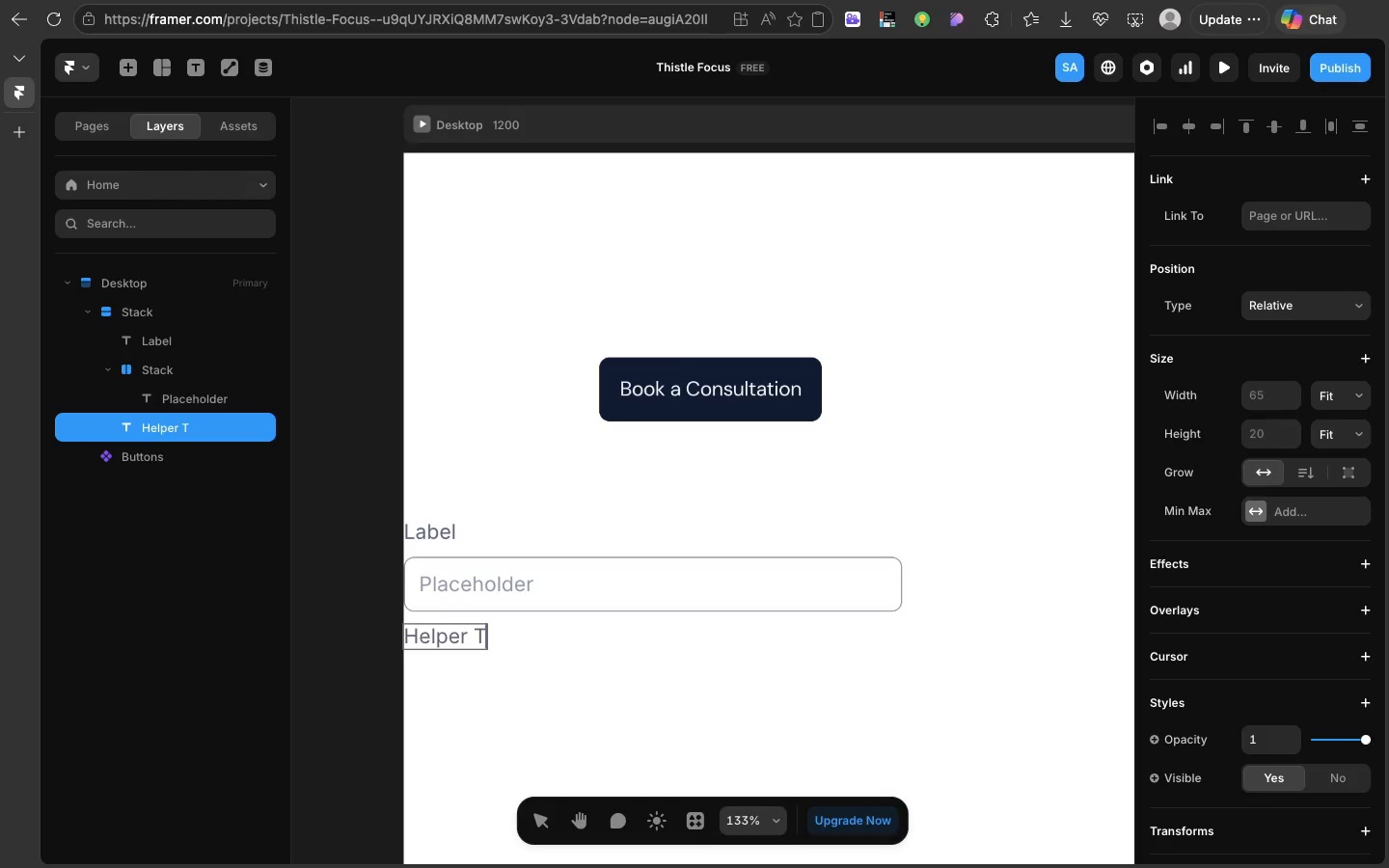 
type(Text)
 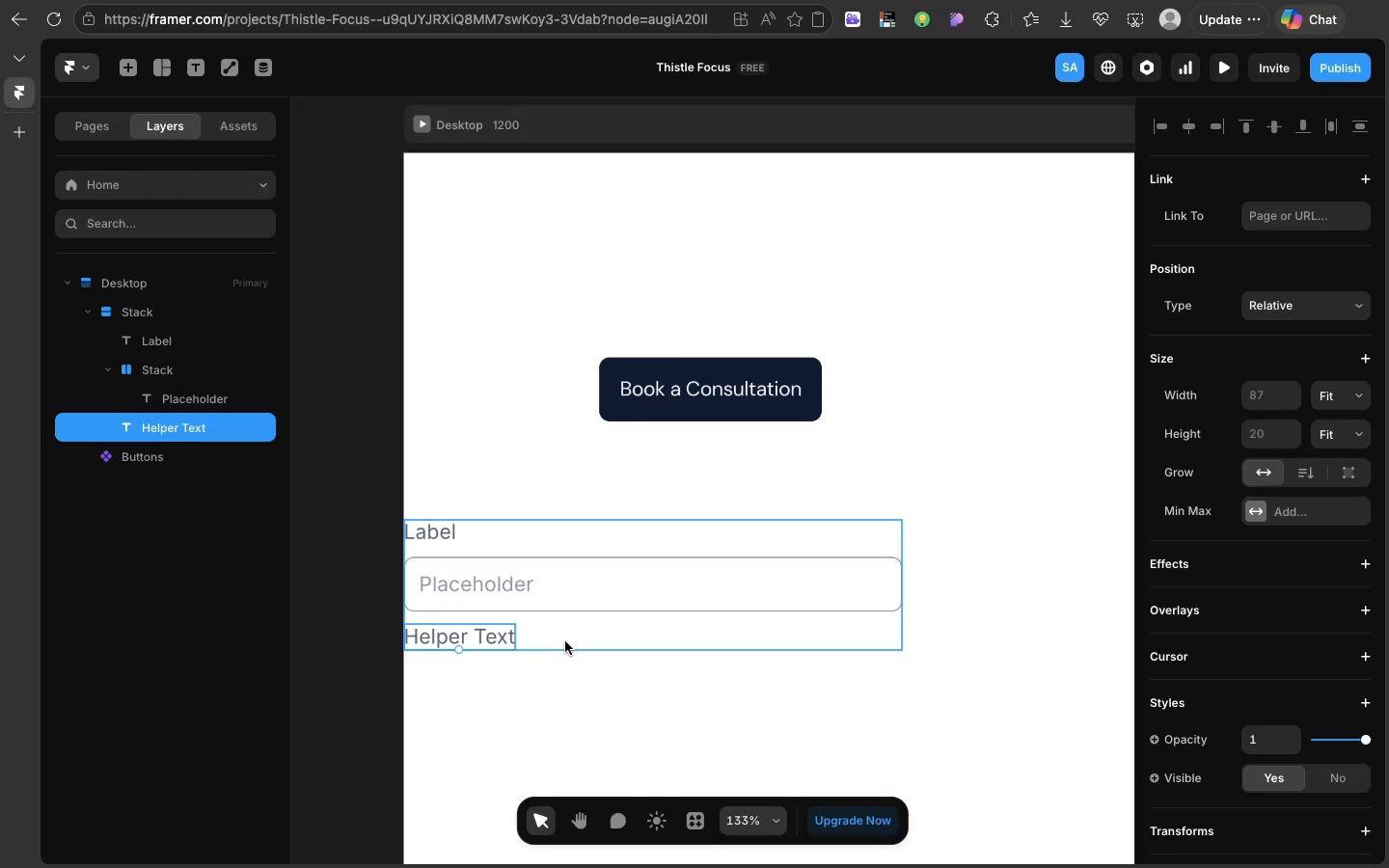 
left_click([565, 641])
 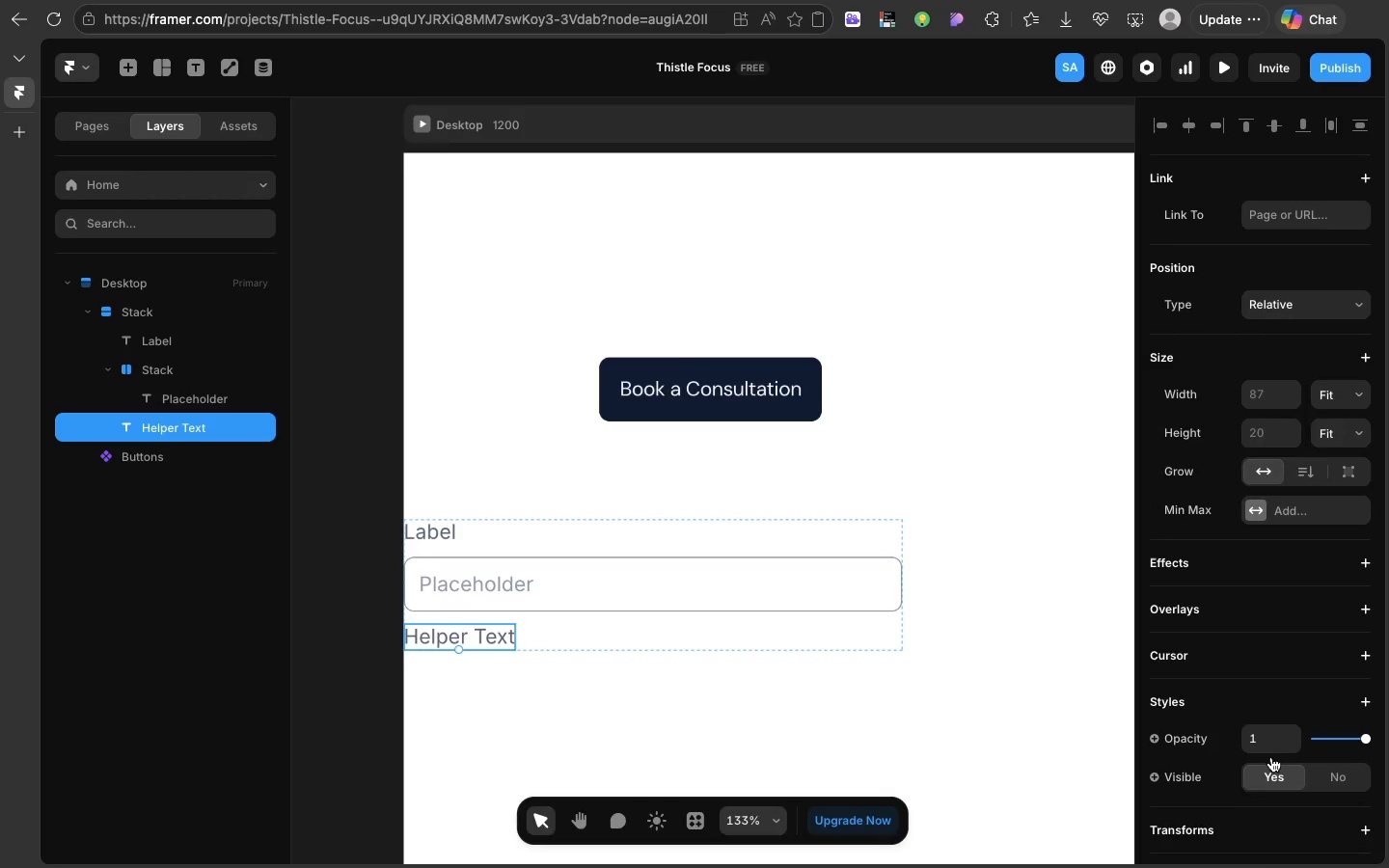 
scroll: coordinate [1271, 768], scroll_direction: down, amount: 41.0
 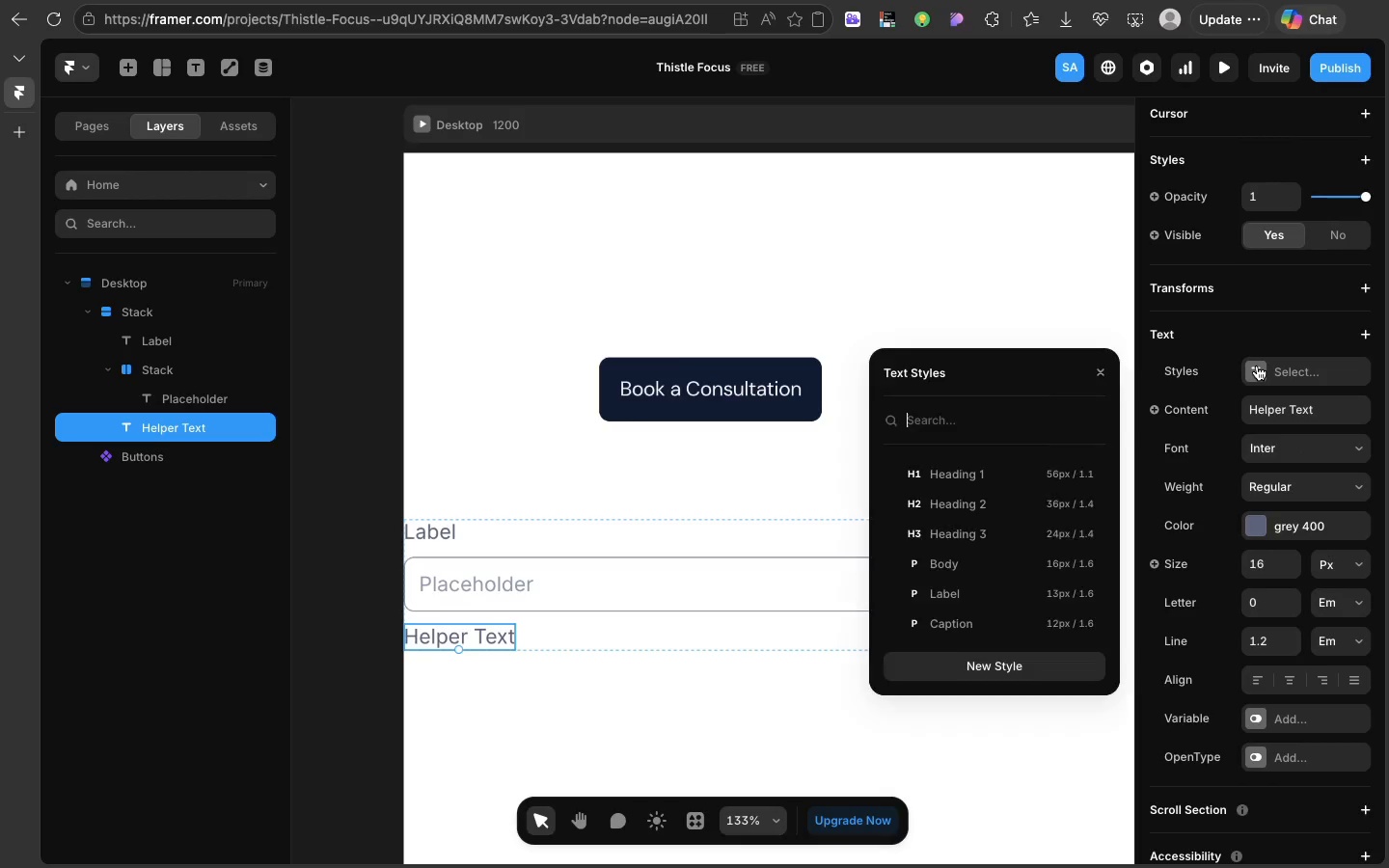 
left_click([1257, 366])
 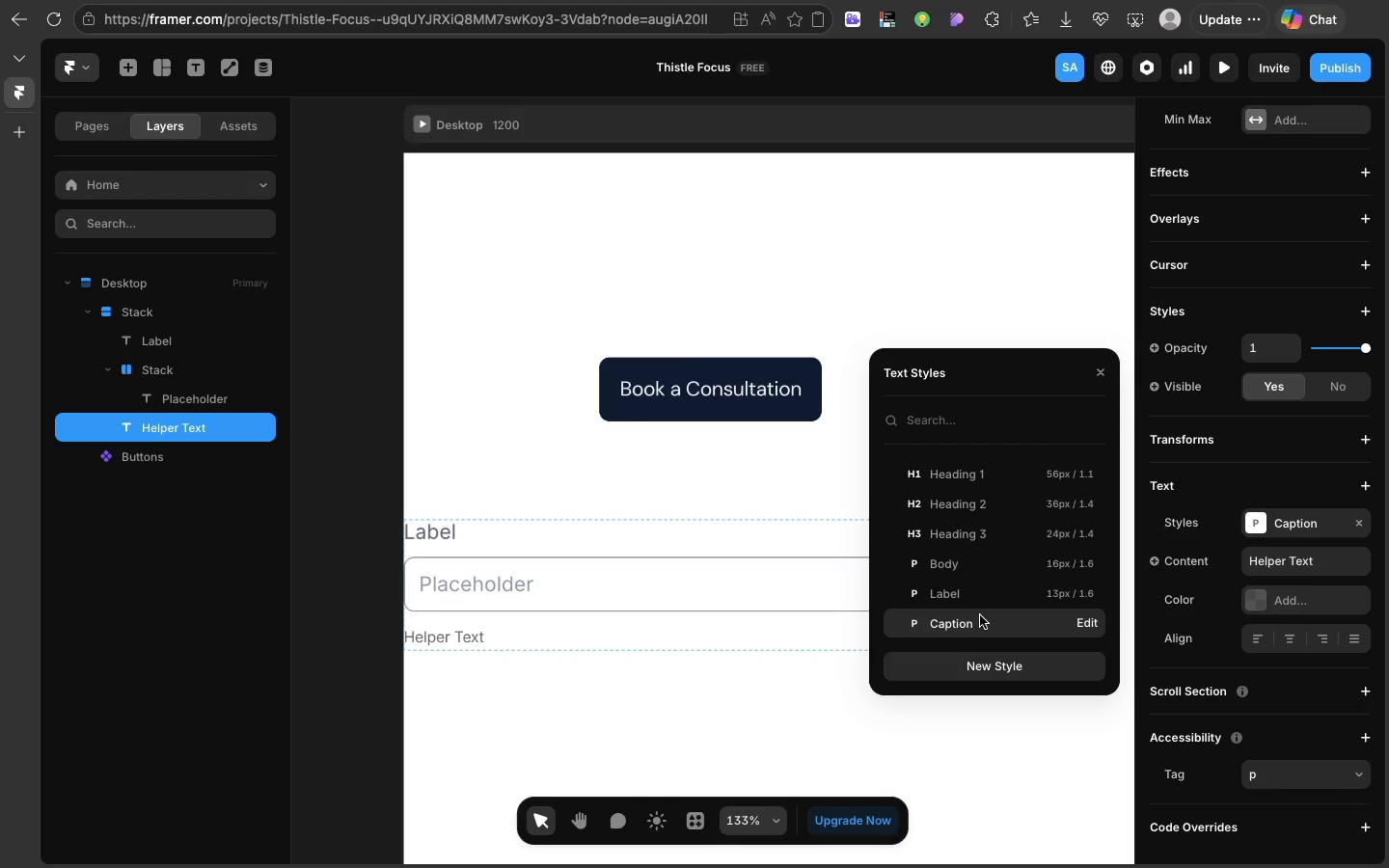 
left_click([980, 615])
 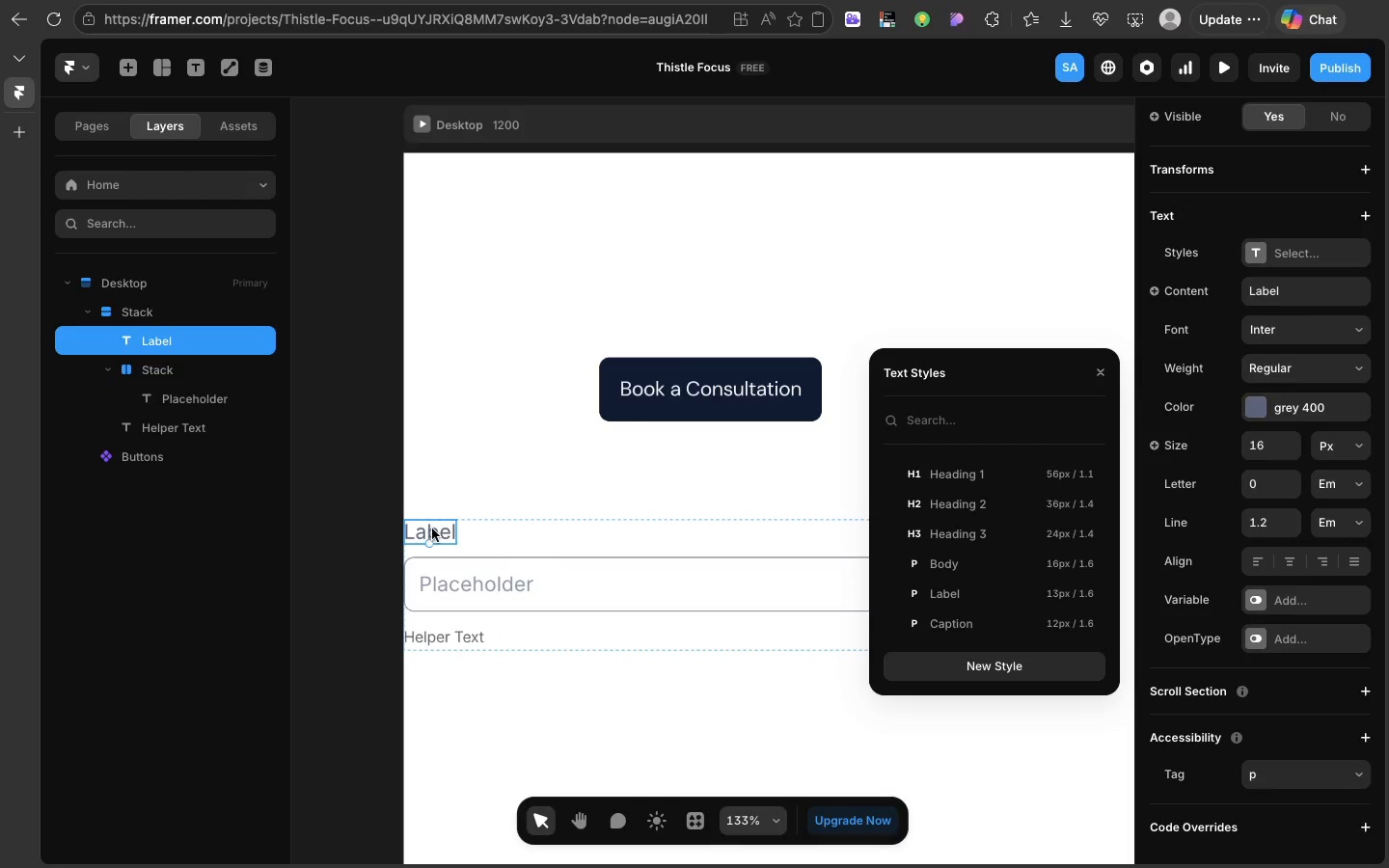 
left_click([430, 529])
 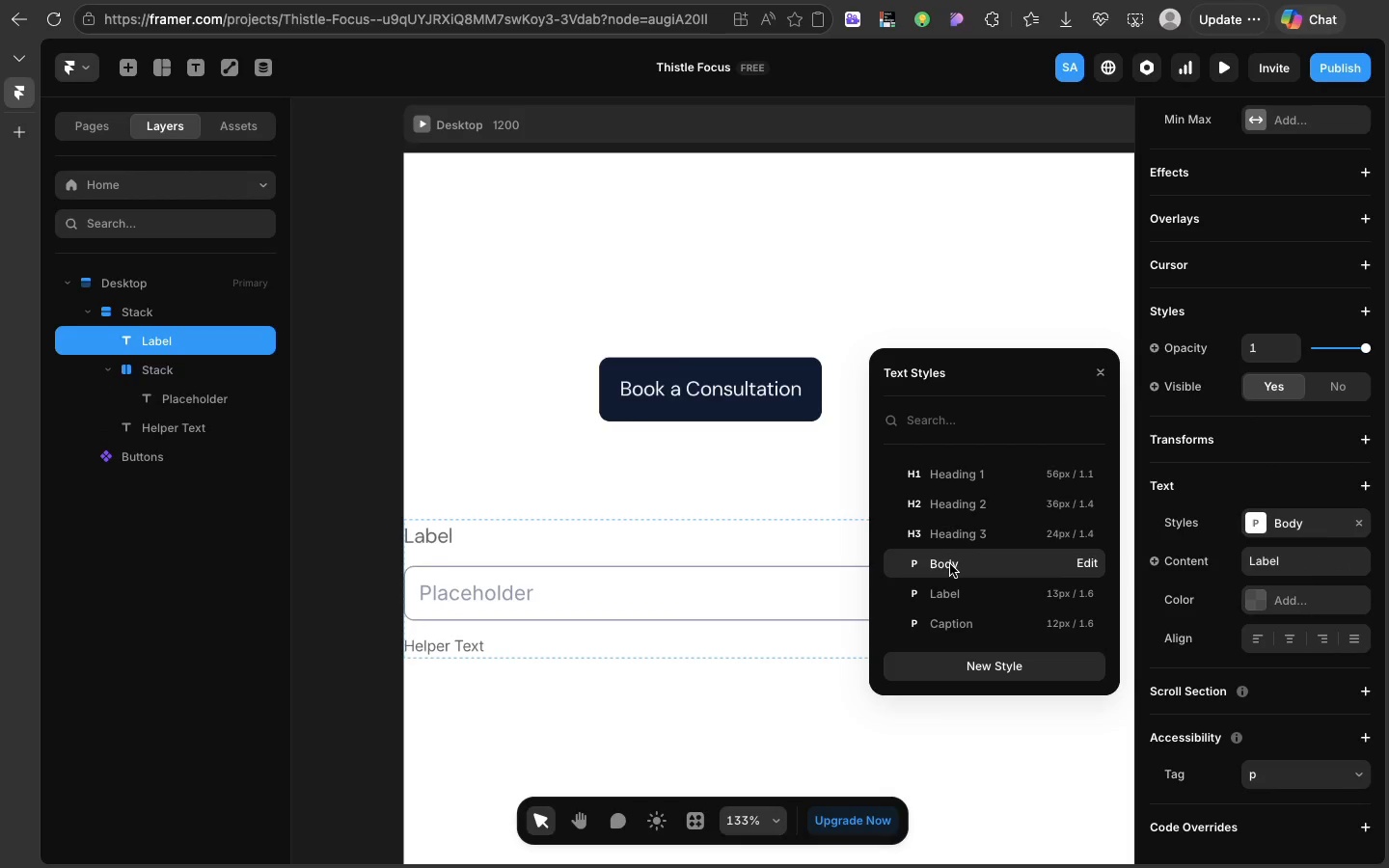 
left_click([950, 564])
 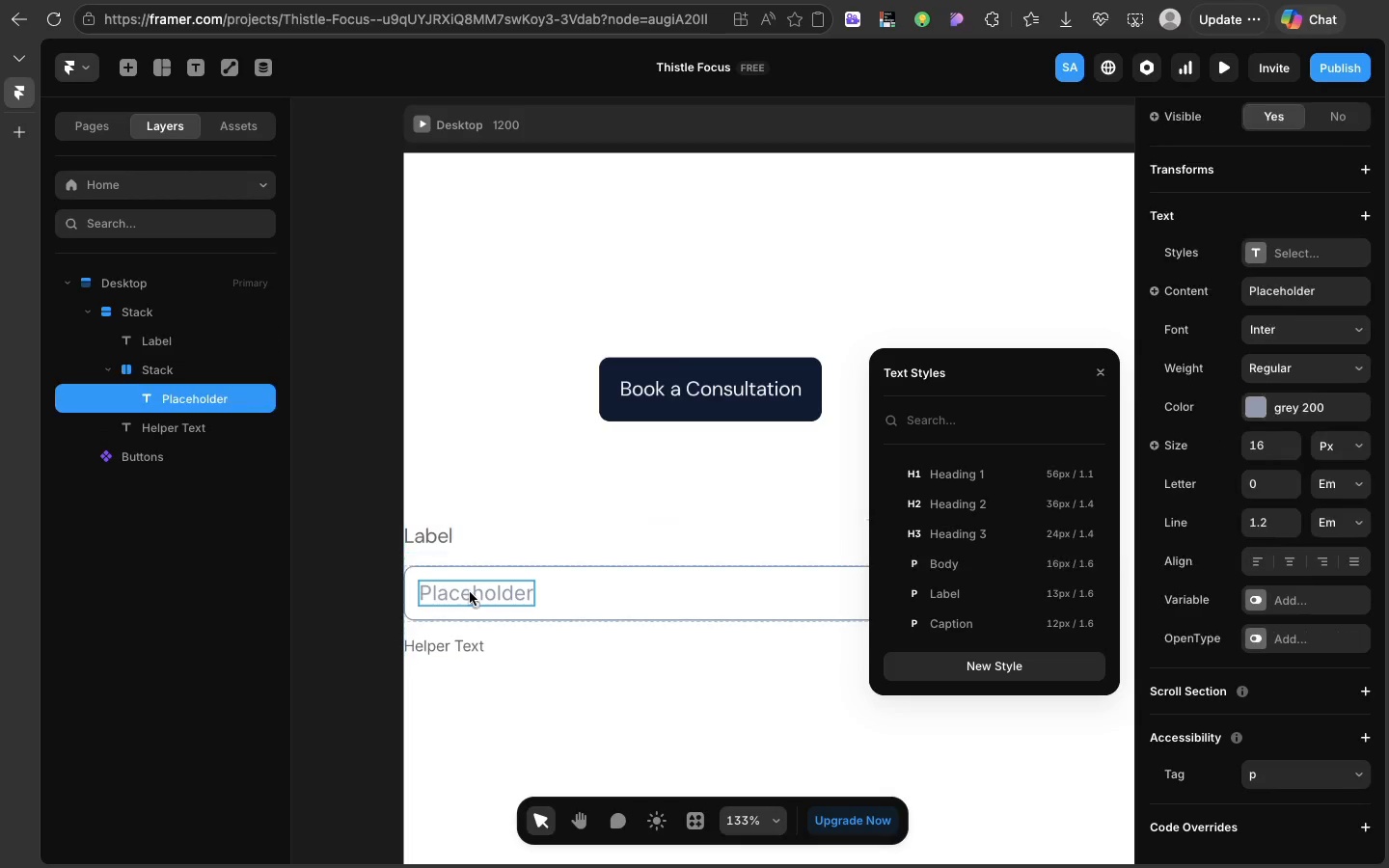 
left_click([470, 592])
 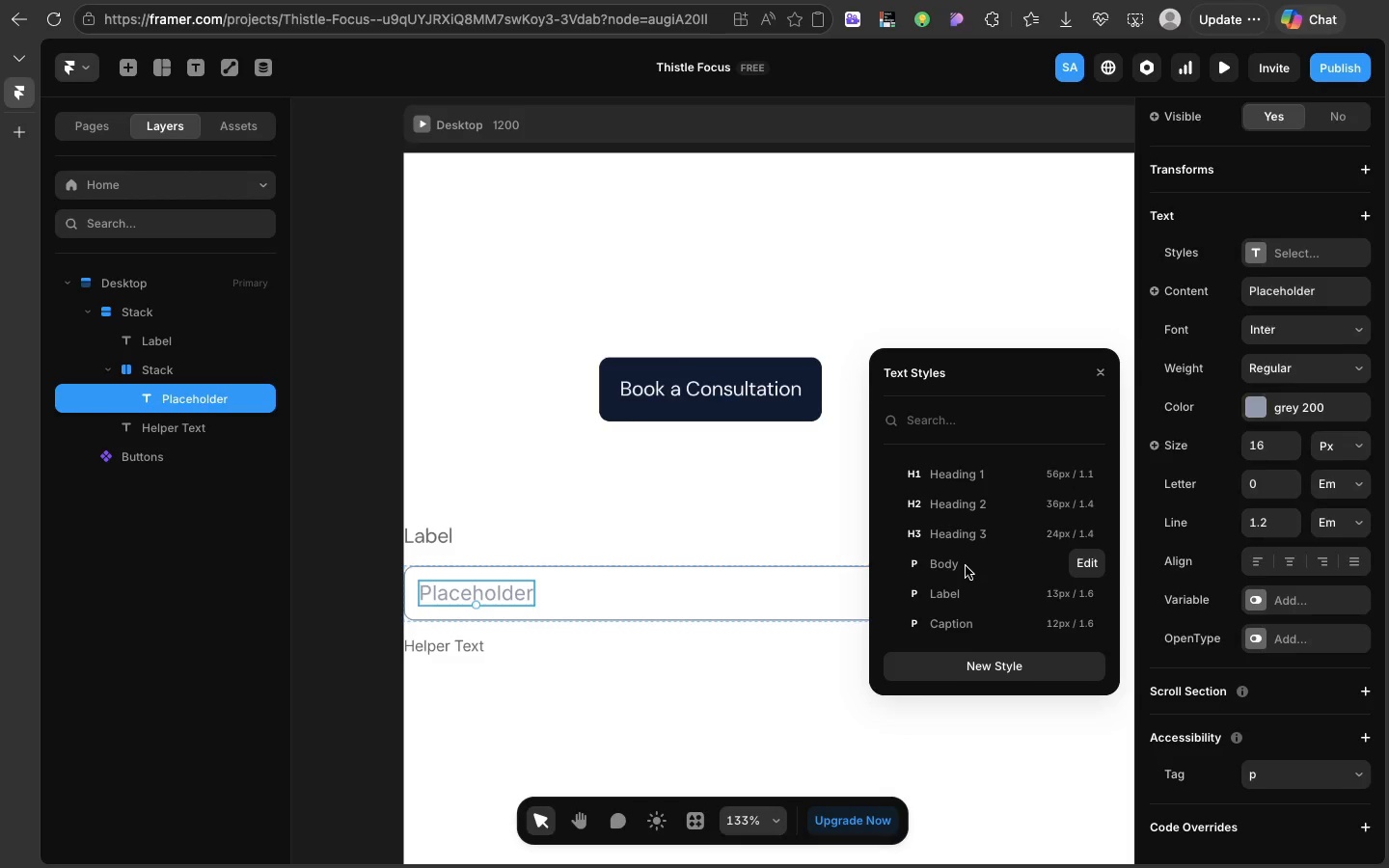 
left_click([966, 566])
 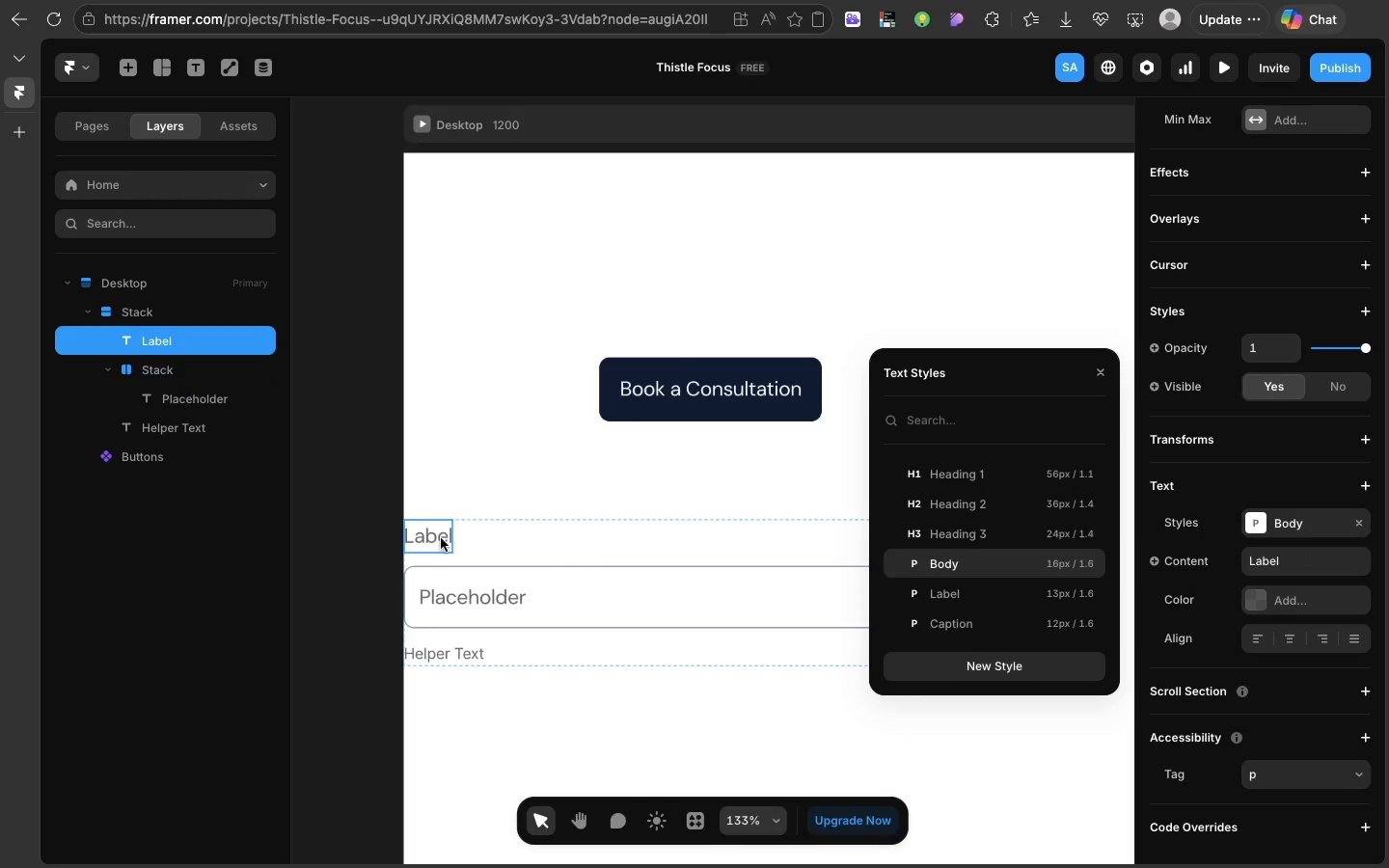 
left_click([436, 538])
 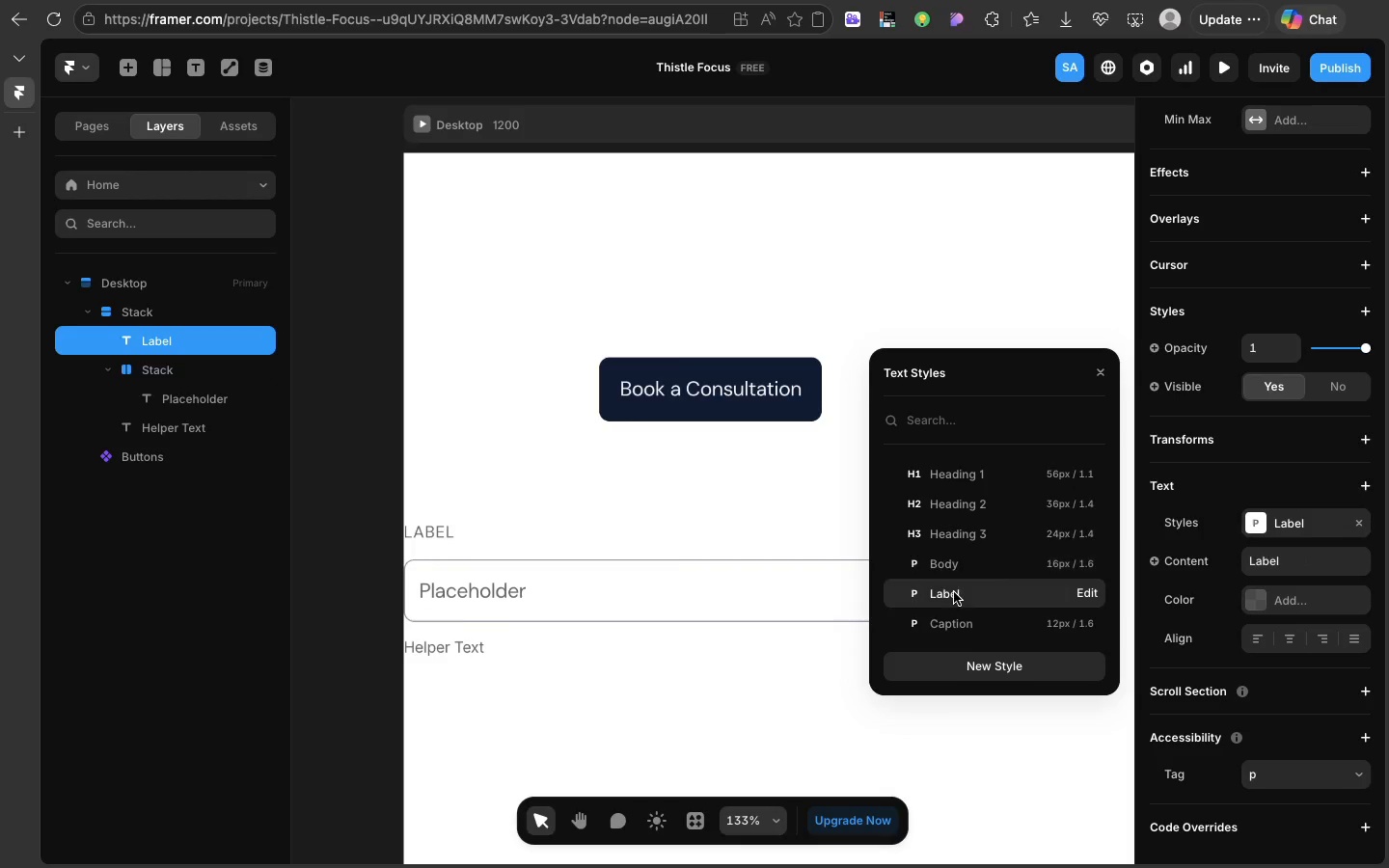 
left_click([954, 592])
 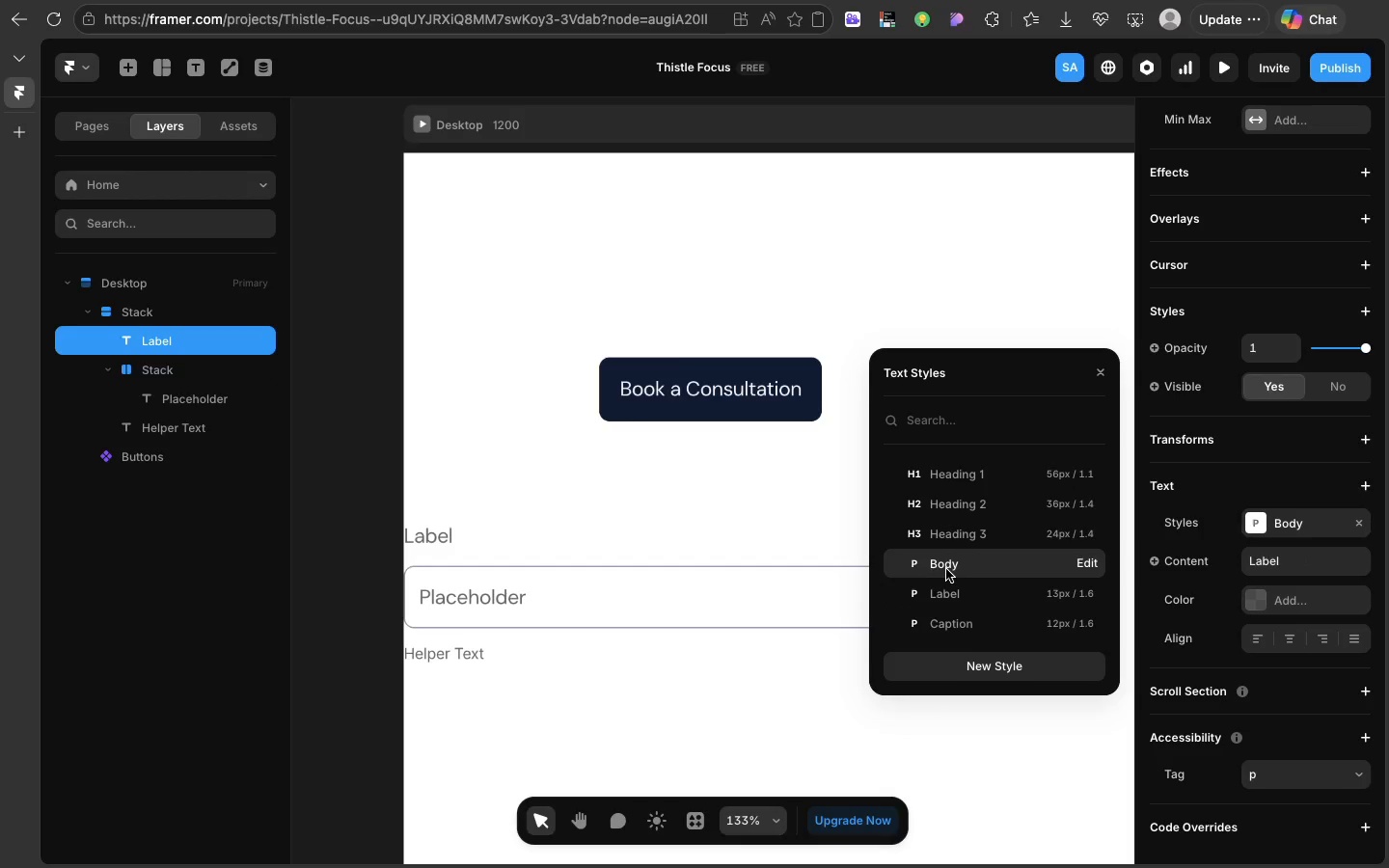 
left_click([946, 569])
 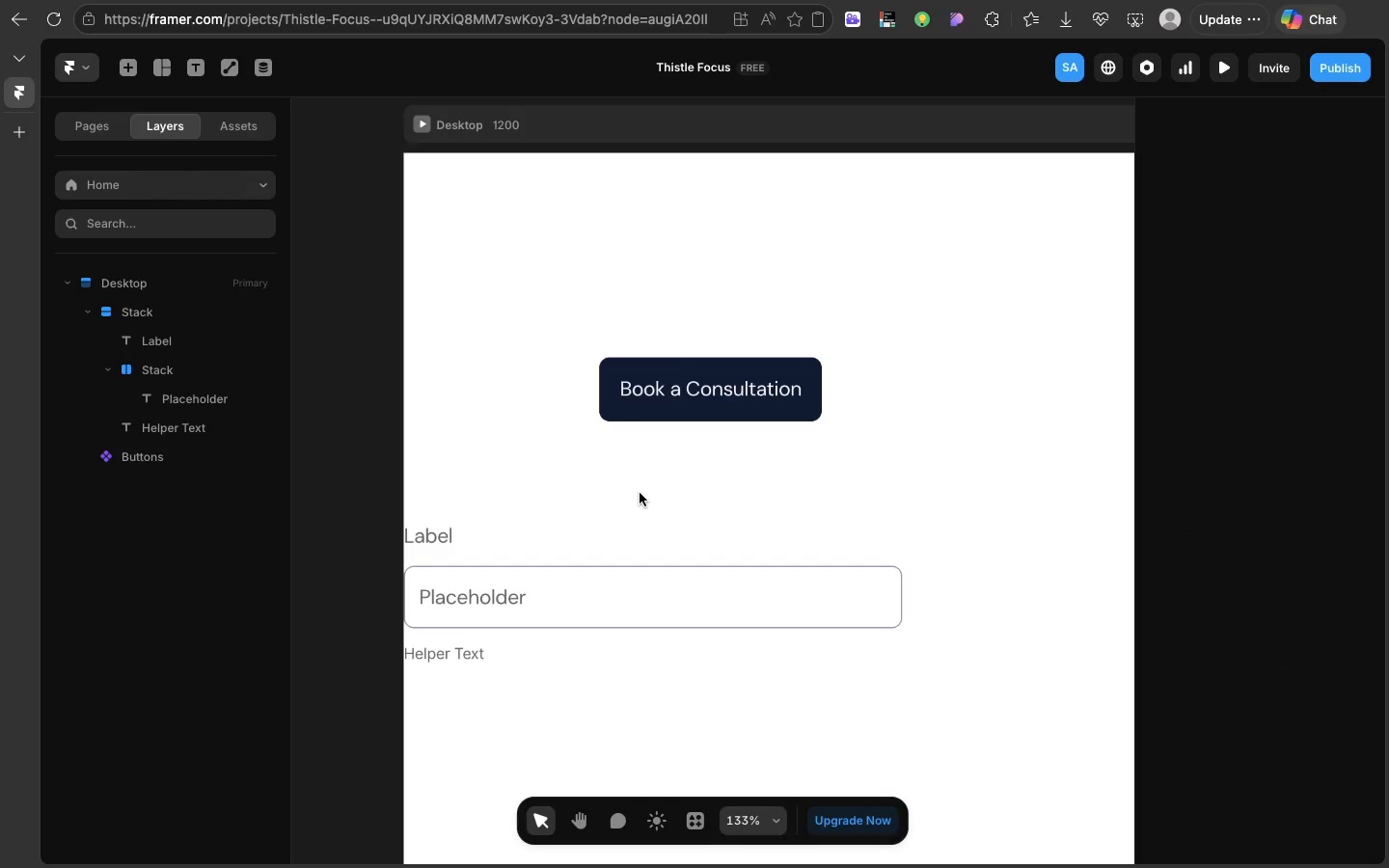 
left_click([640, 493])
 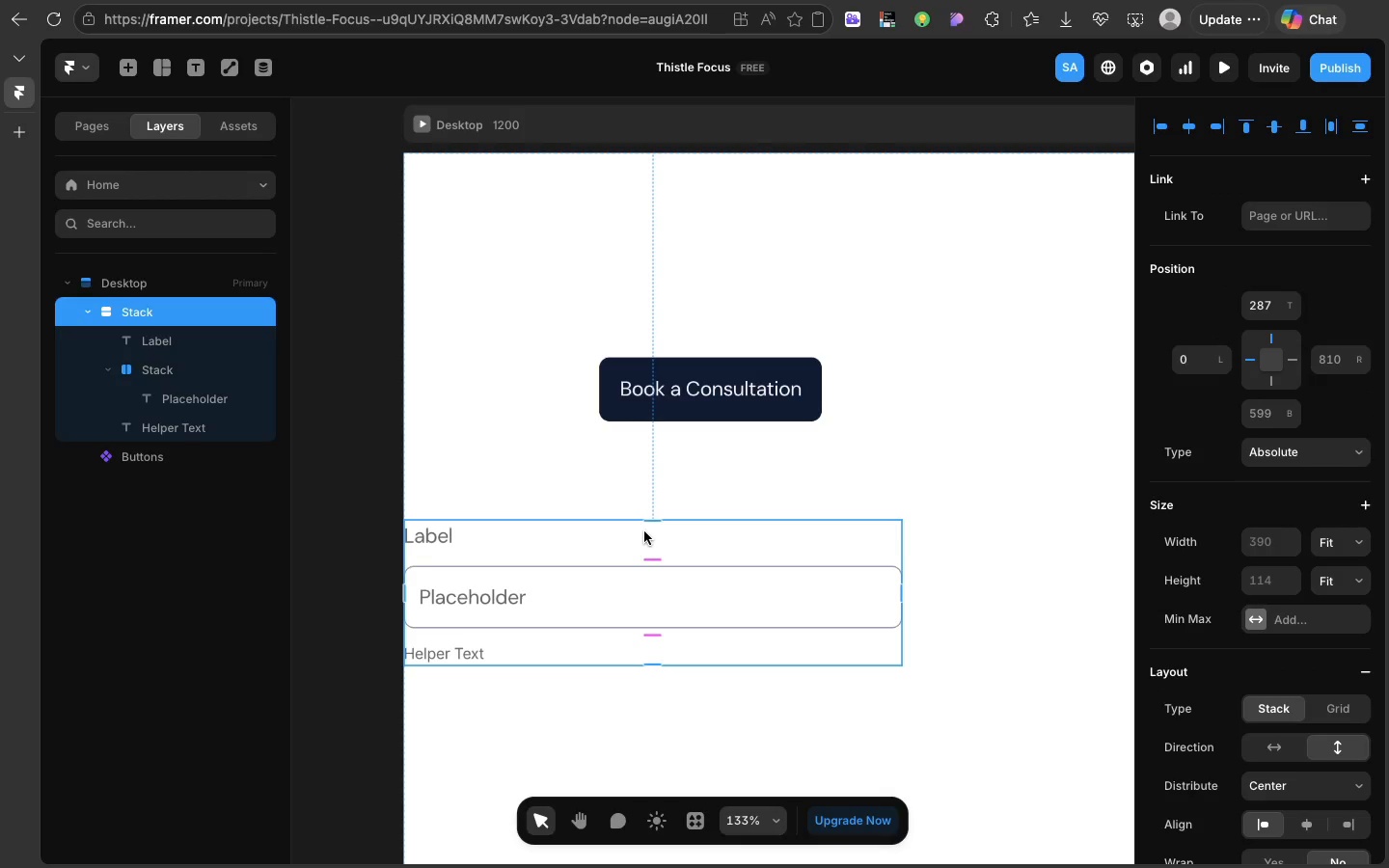 
left_click([644, 531])
 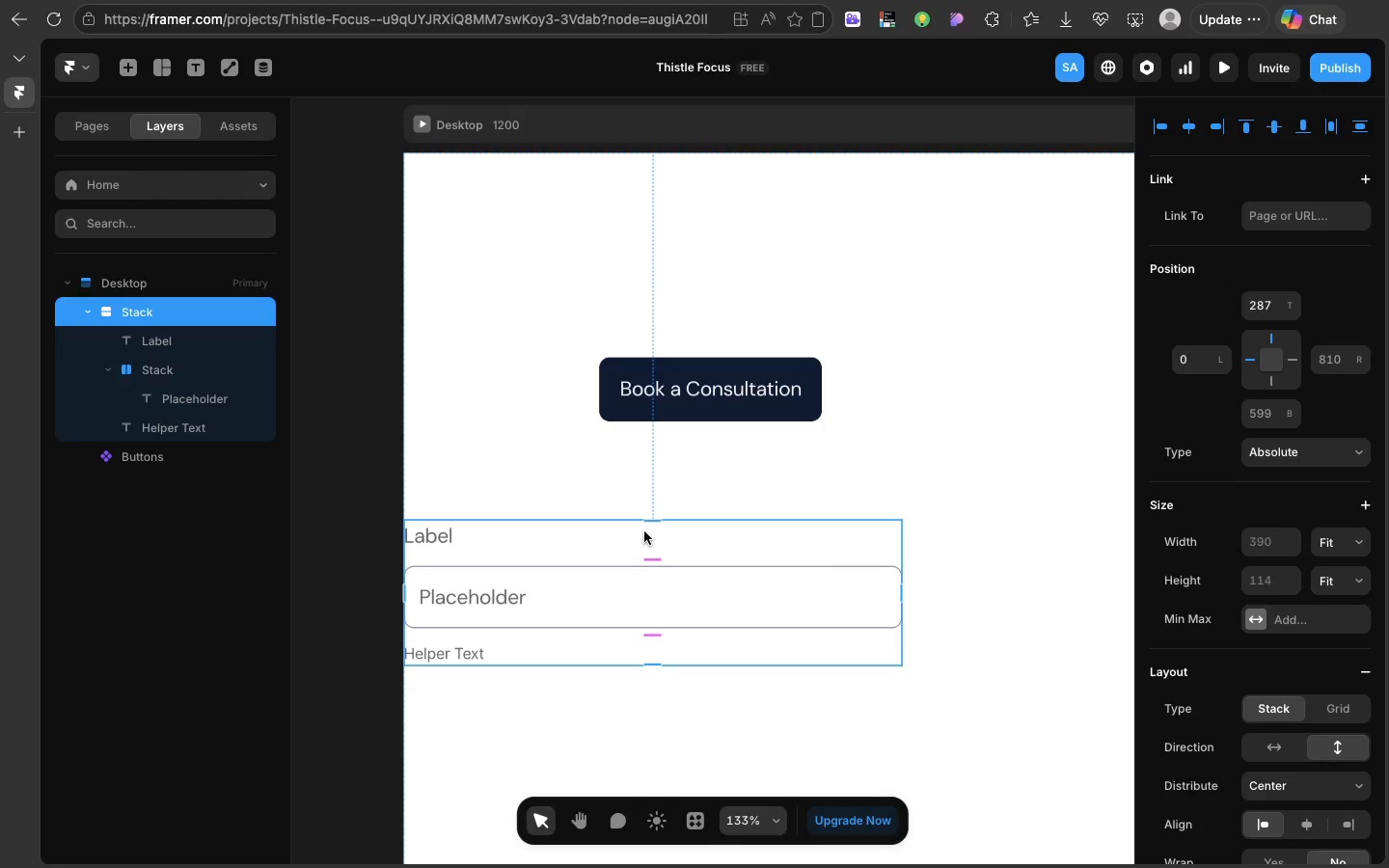 
right_click([644, 531])